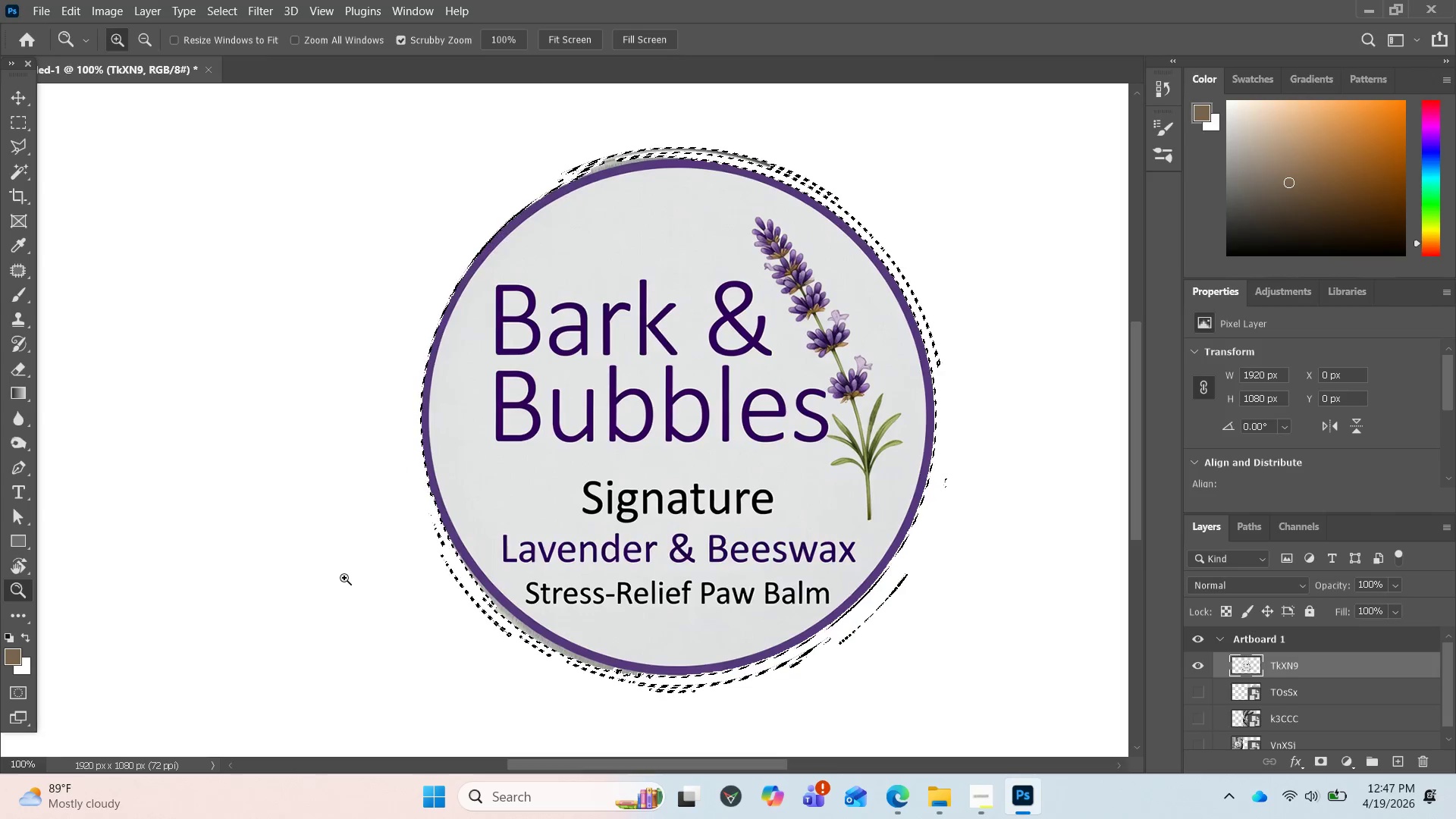 
left_click([344, 578])
 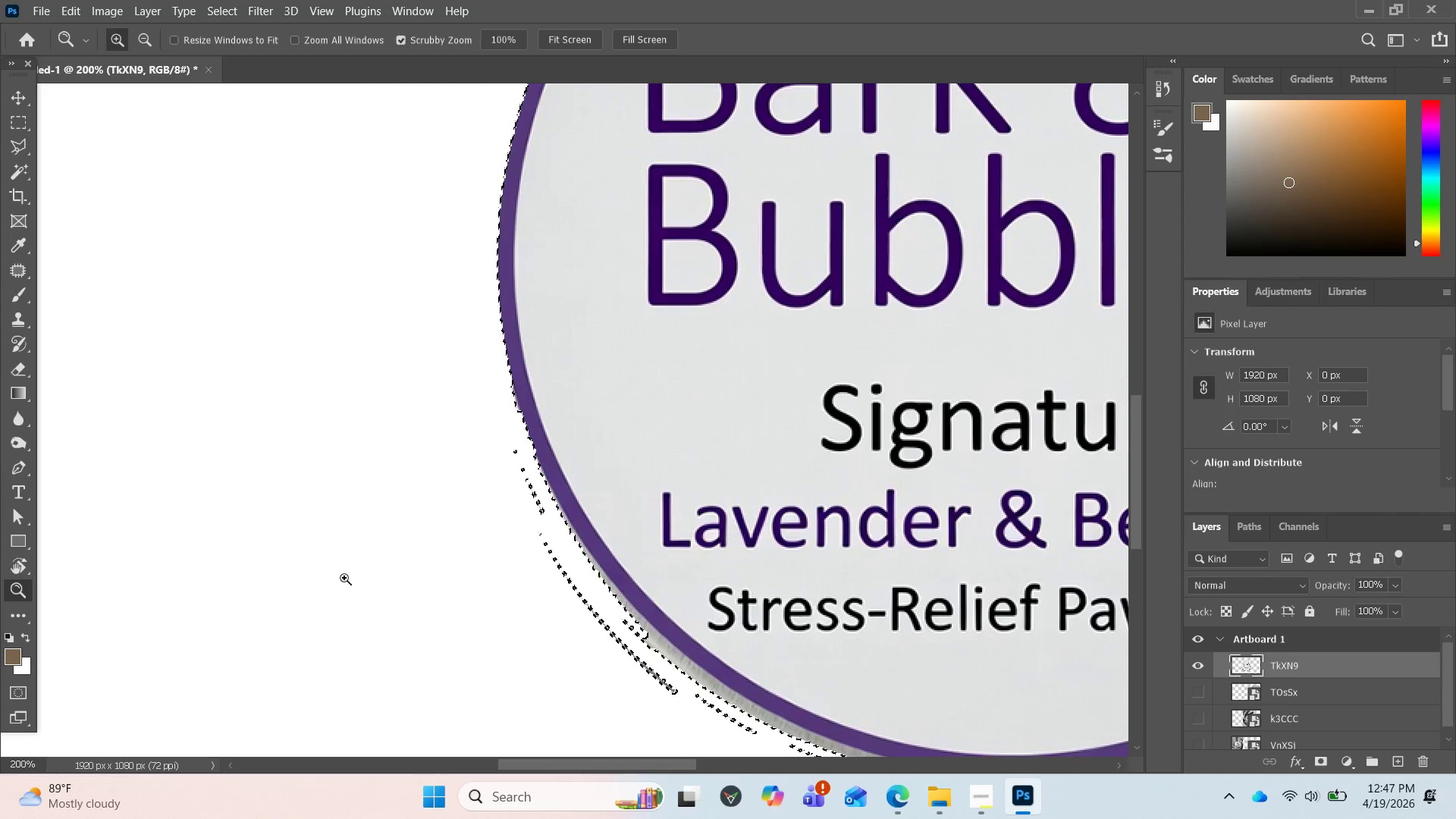 
scroll: coordinate [344, 578], scroll_direction: down, amount: 1.0
 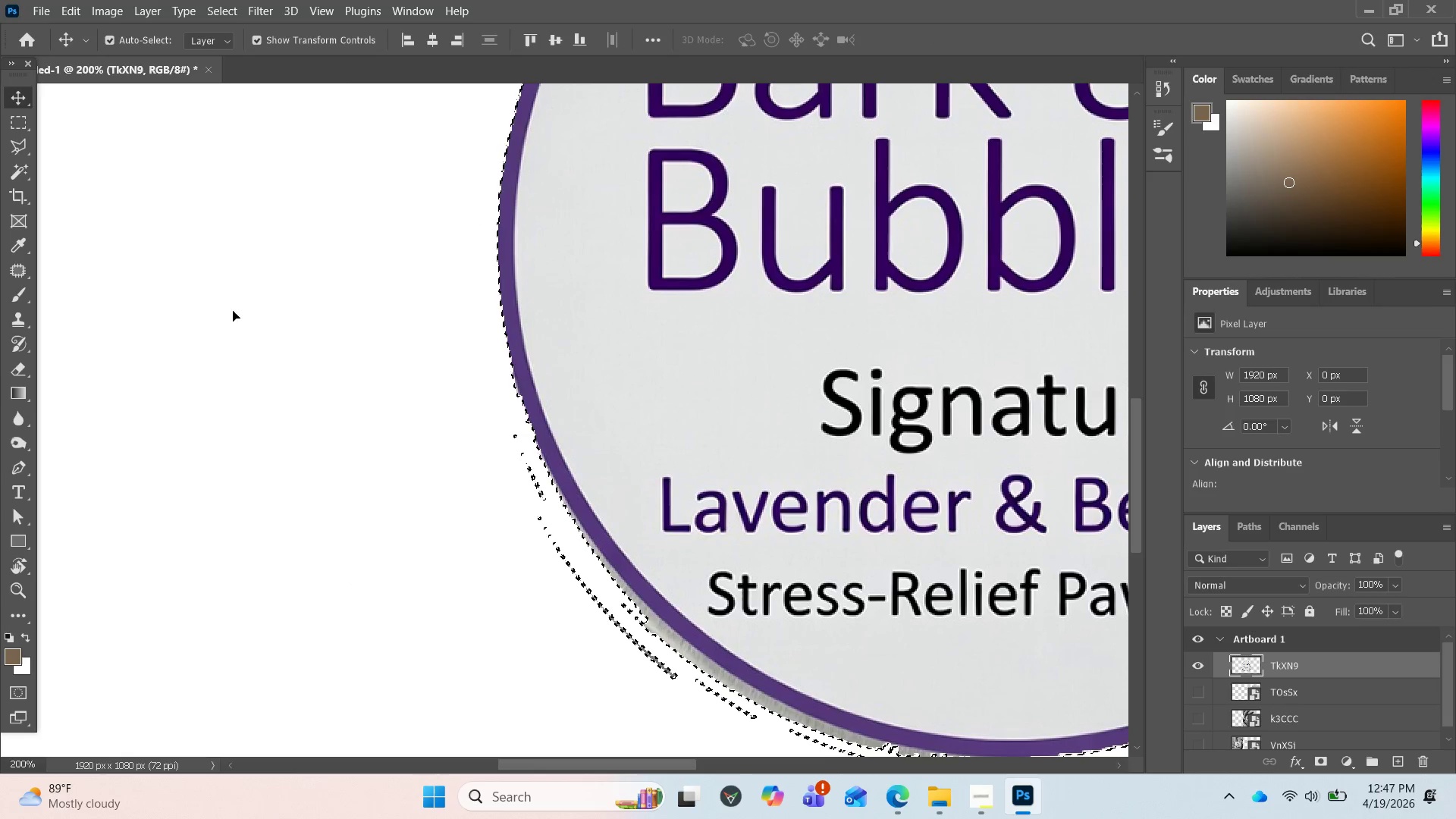 
wait(7.39)
 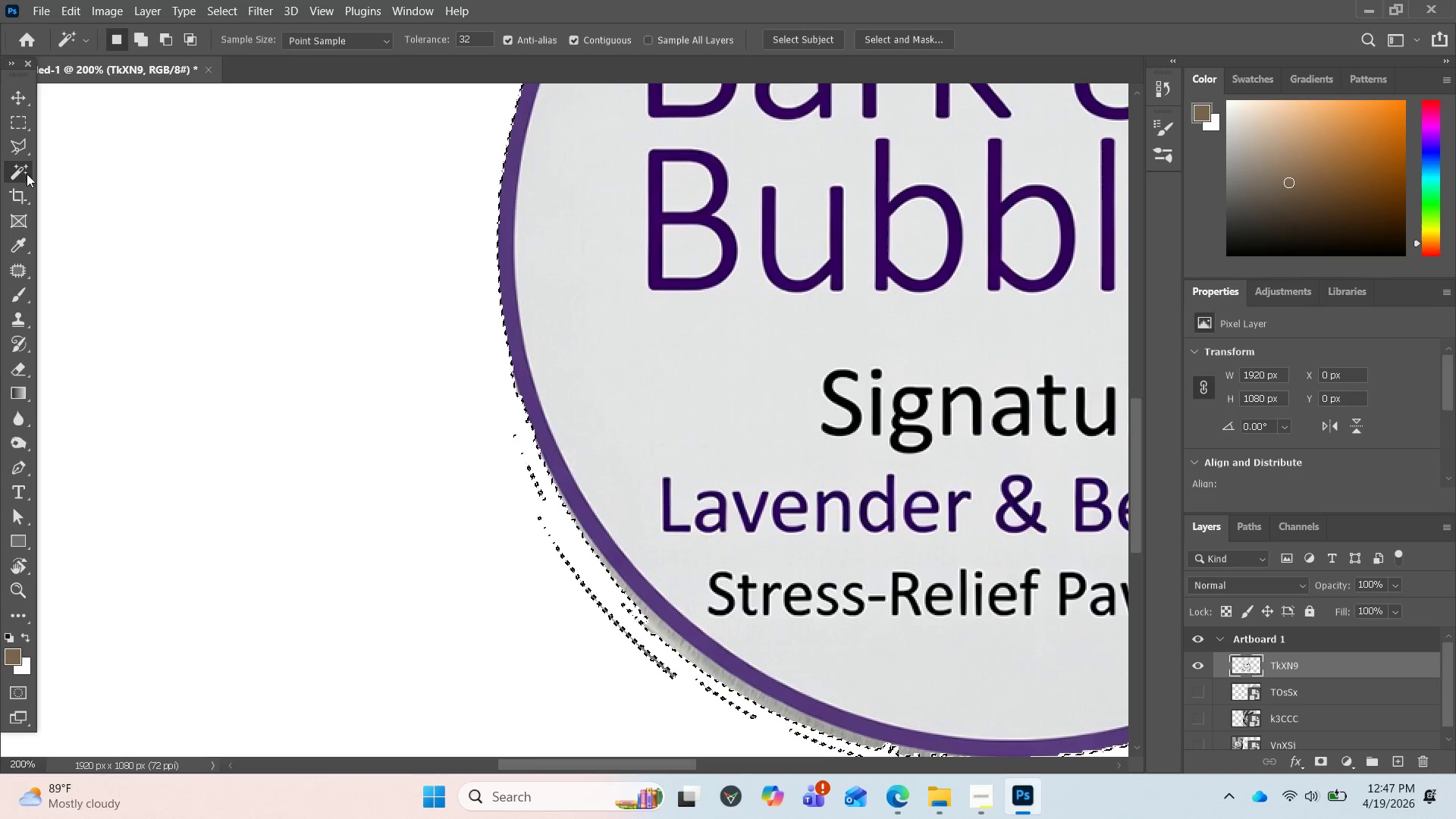 
scroll: coordinate [555, 415], scroll_direction: down, amount: 4.0
 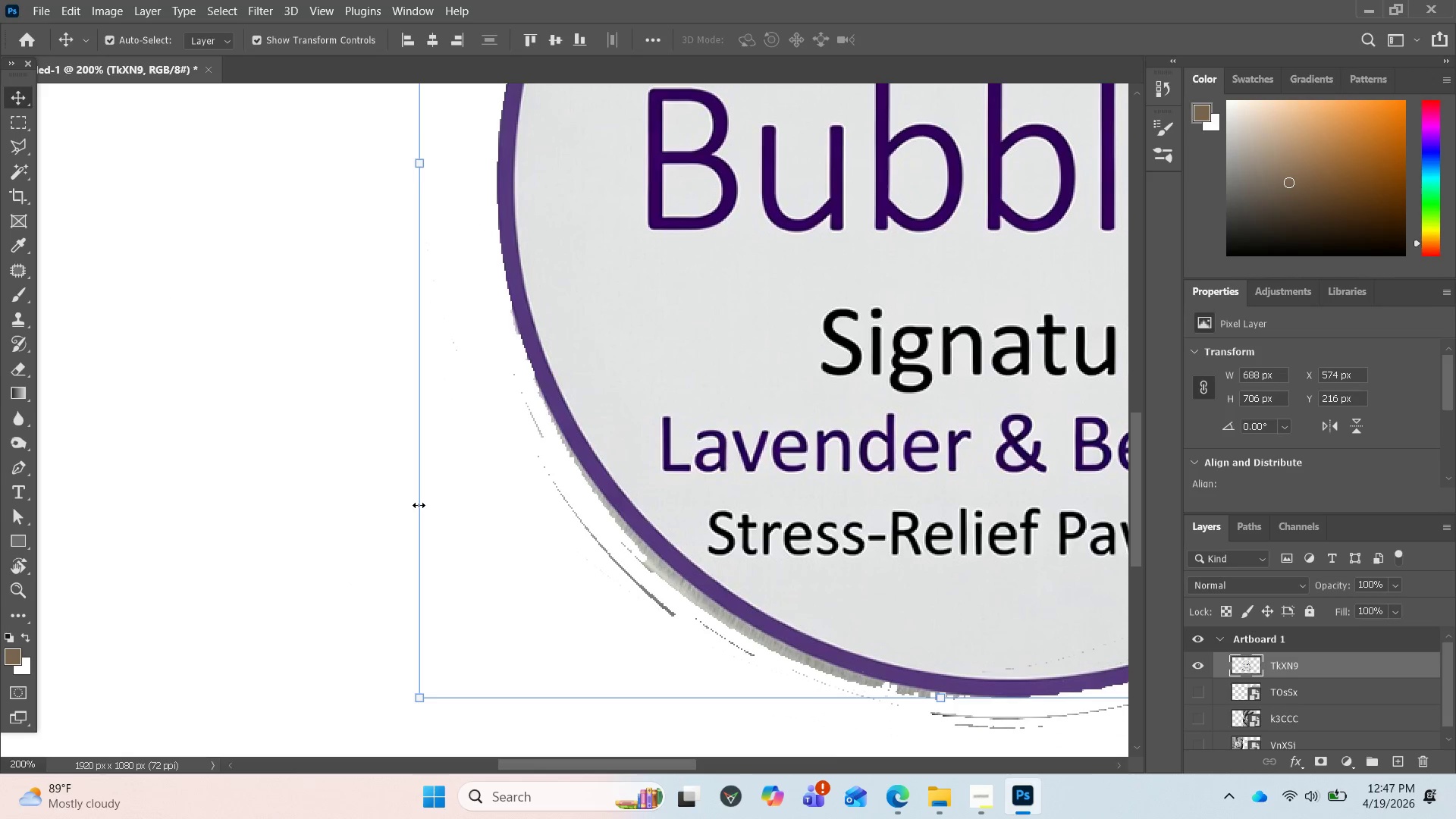 
scroll: coordinate [511, 511], scroll_direction: none, amount: 0.0
 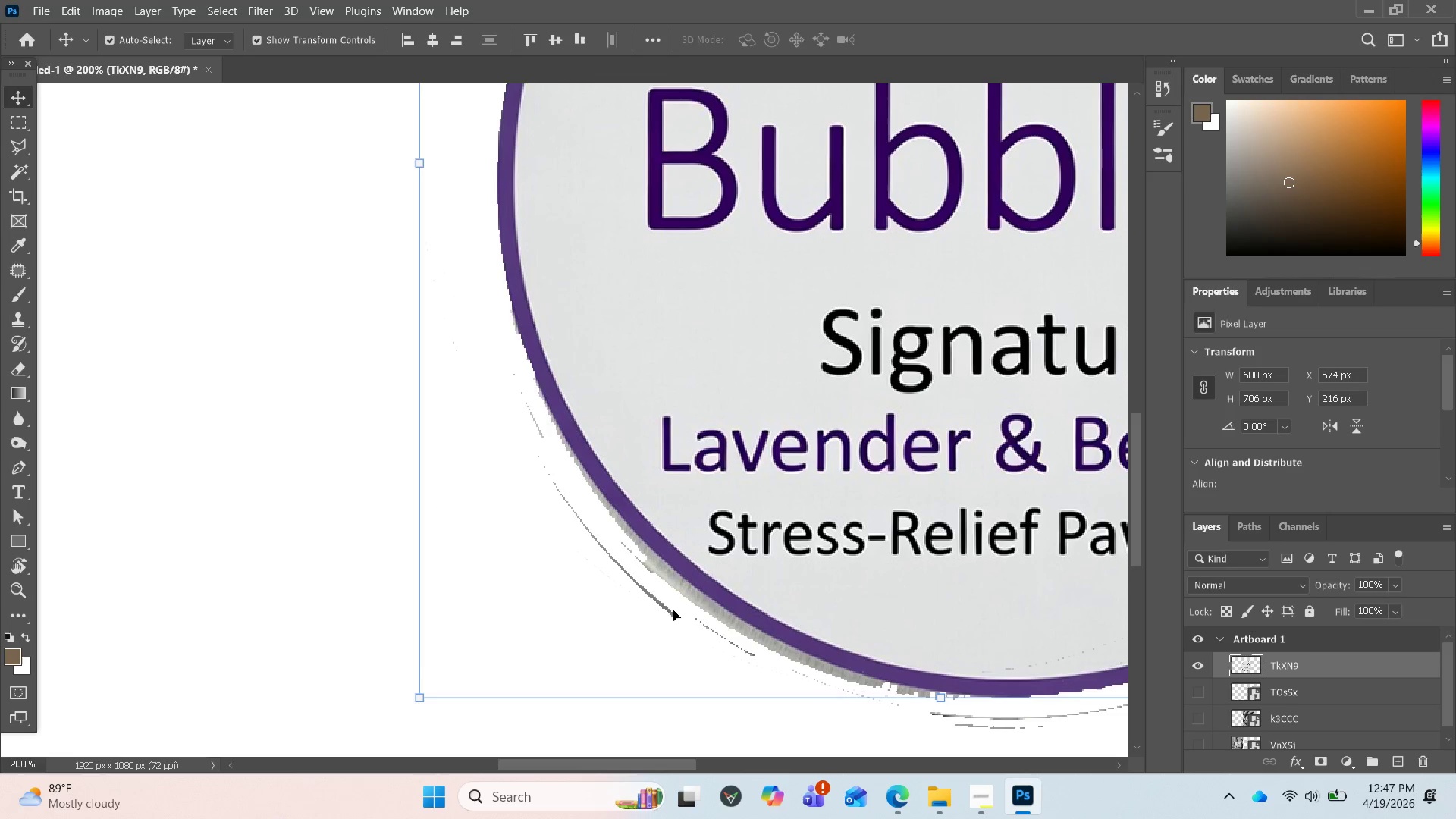 
left_click_drag(start_coordinate=[703, 616], to_coordinate=[626, 617])
 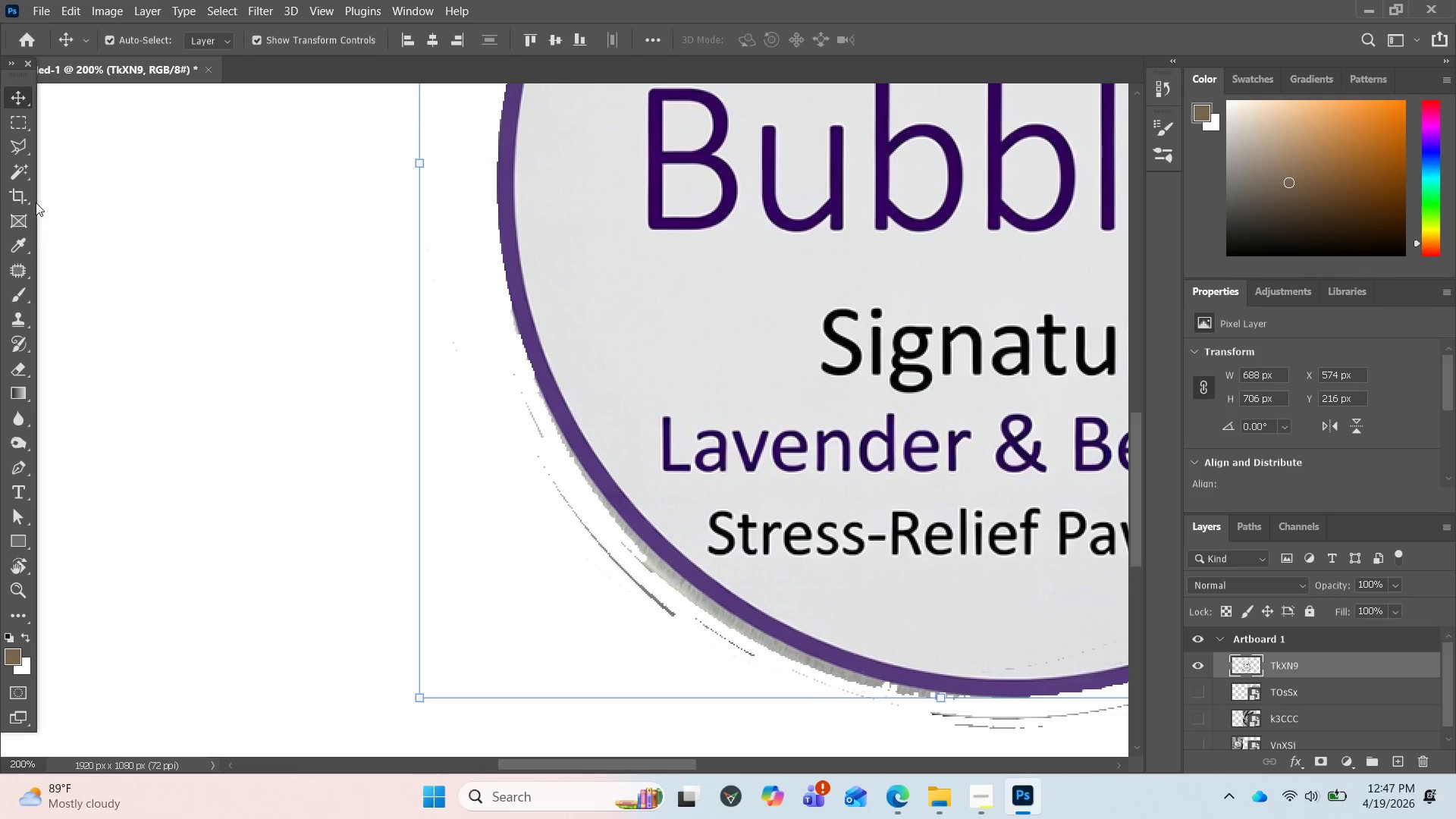 
left_click([14, 170])
 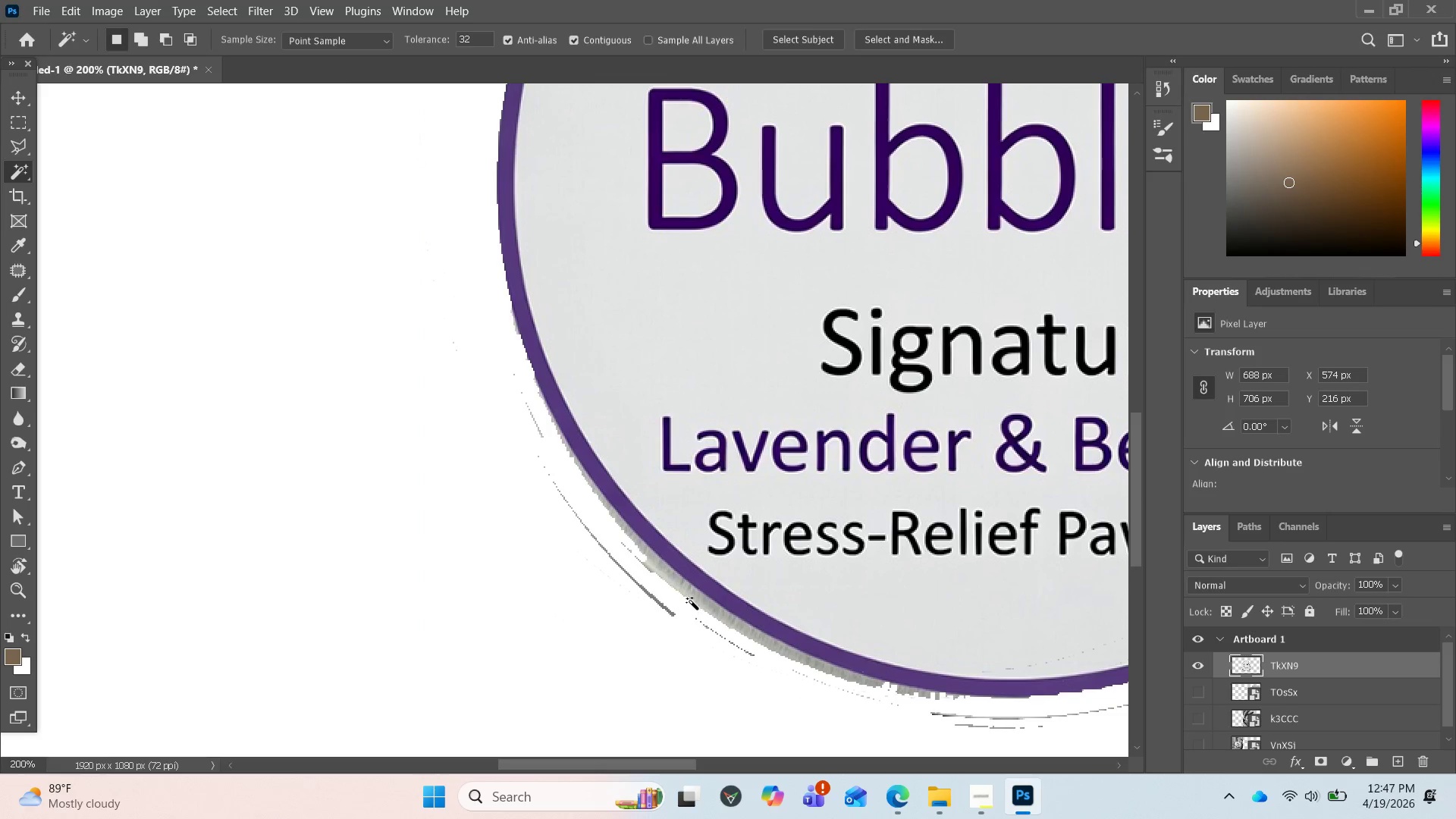 
left_click([691, 599])
 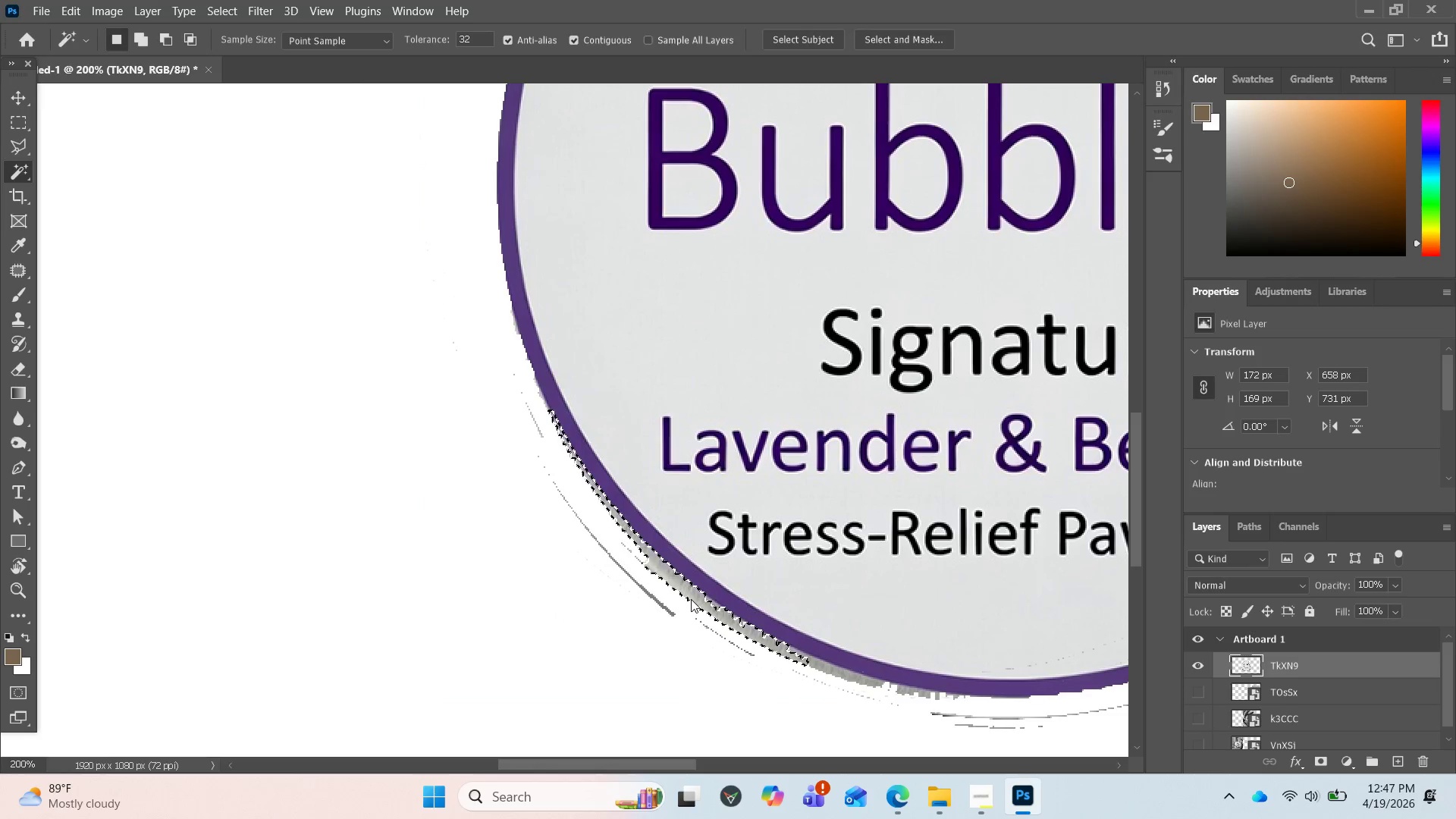 
key(Delete)
 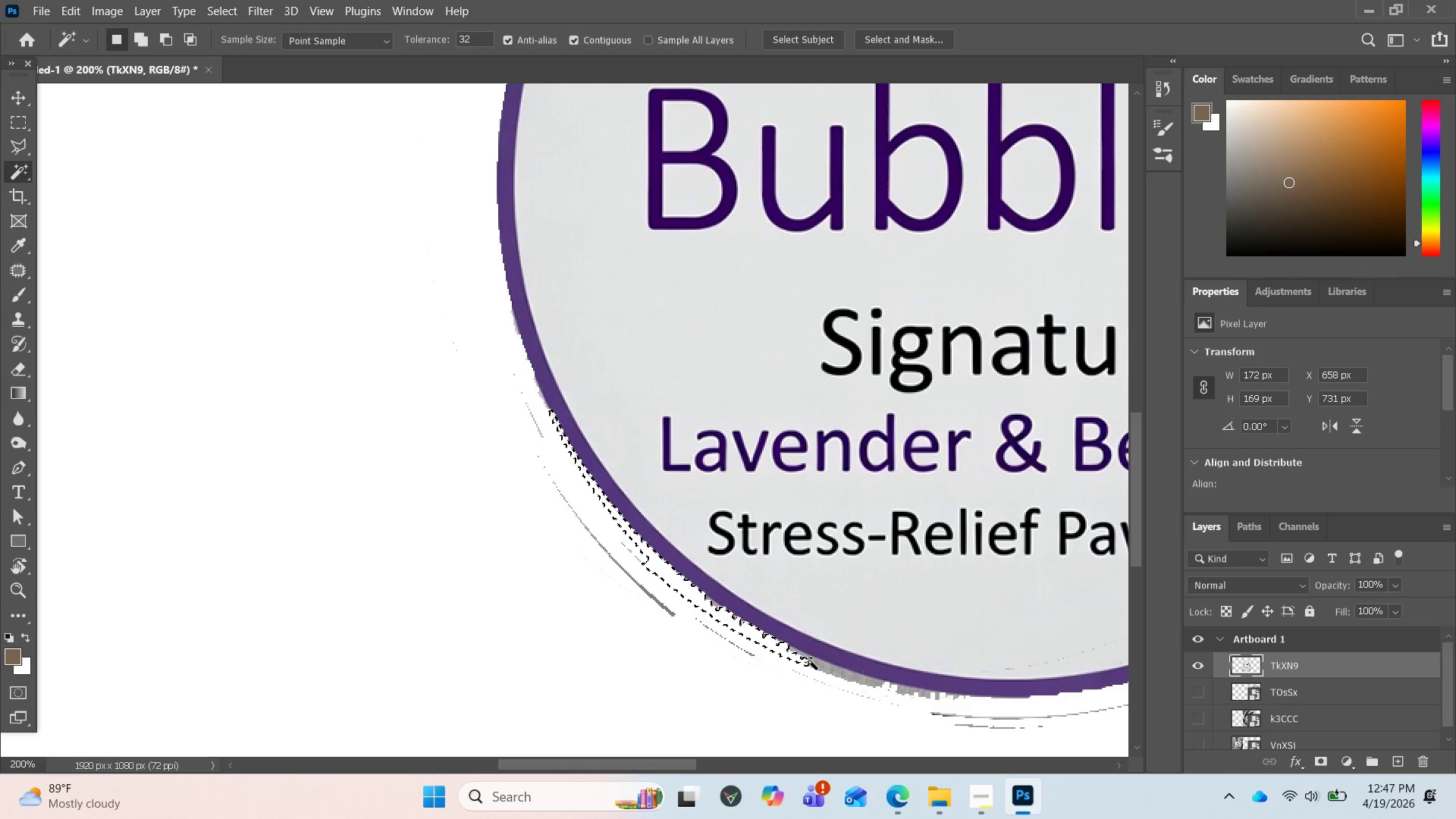 
left_click([817, 668])
 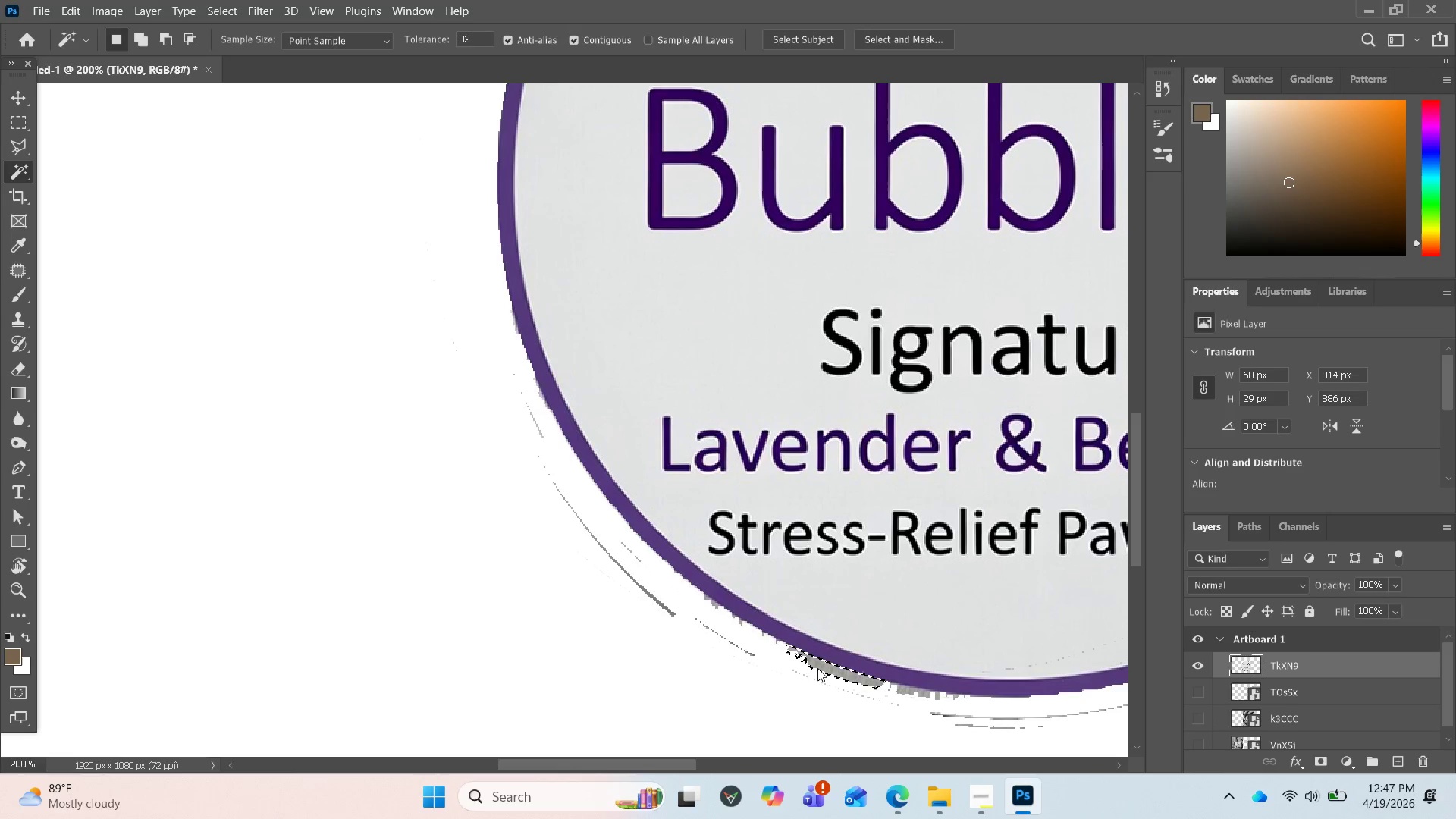 
key(Delete)
 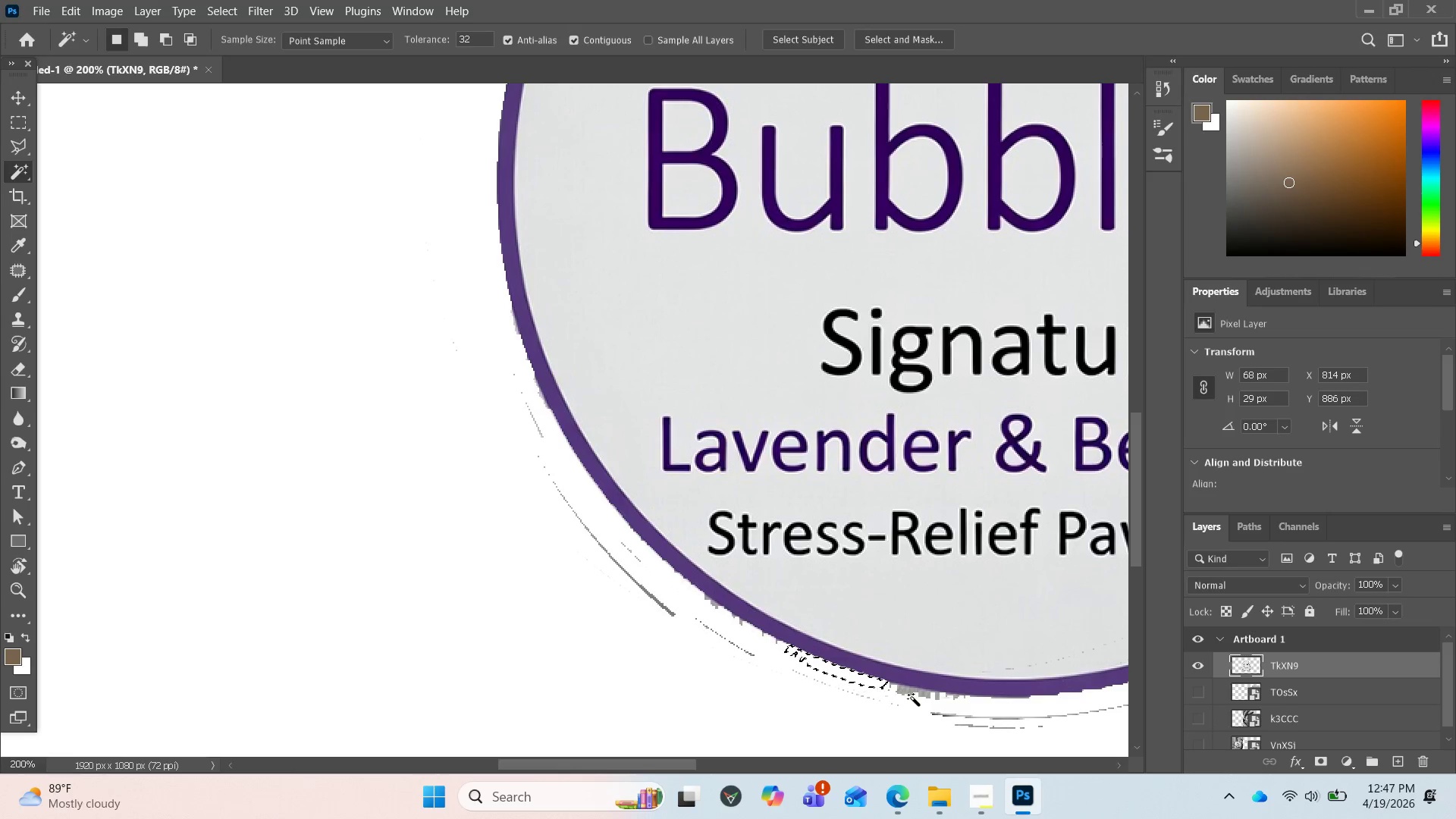 
left_click([914, 698])
 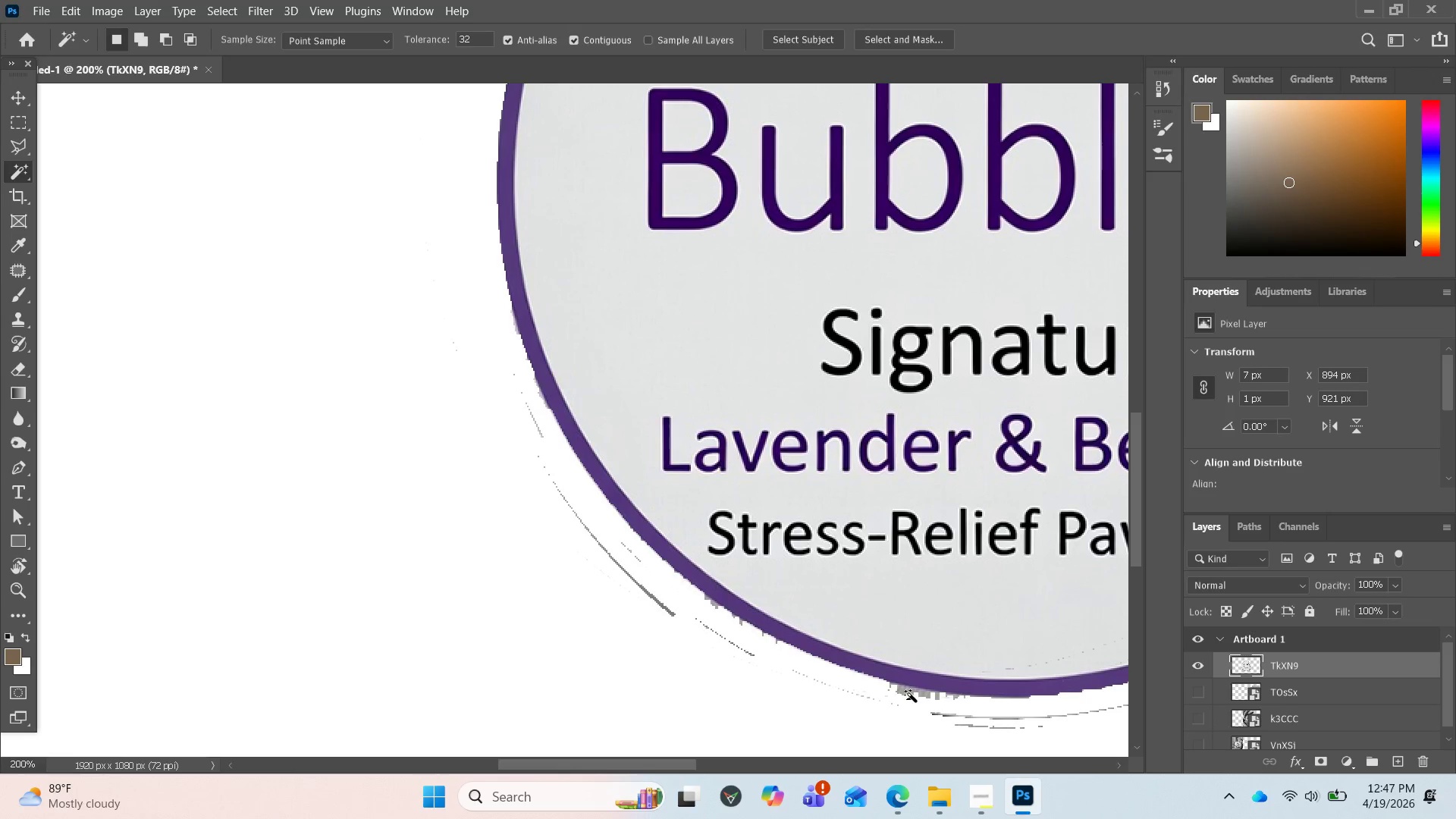 
left_click([909, 694])
 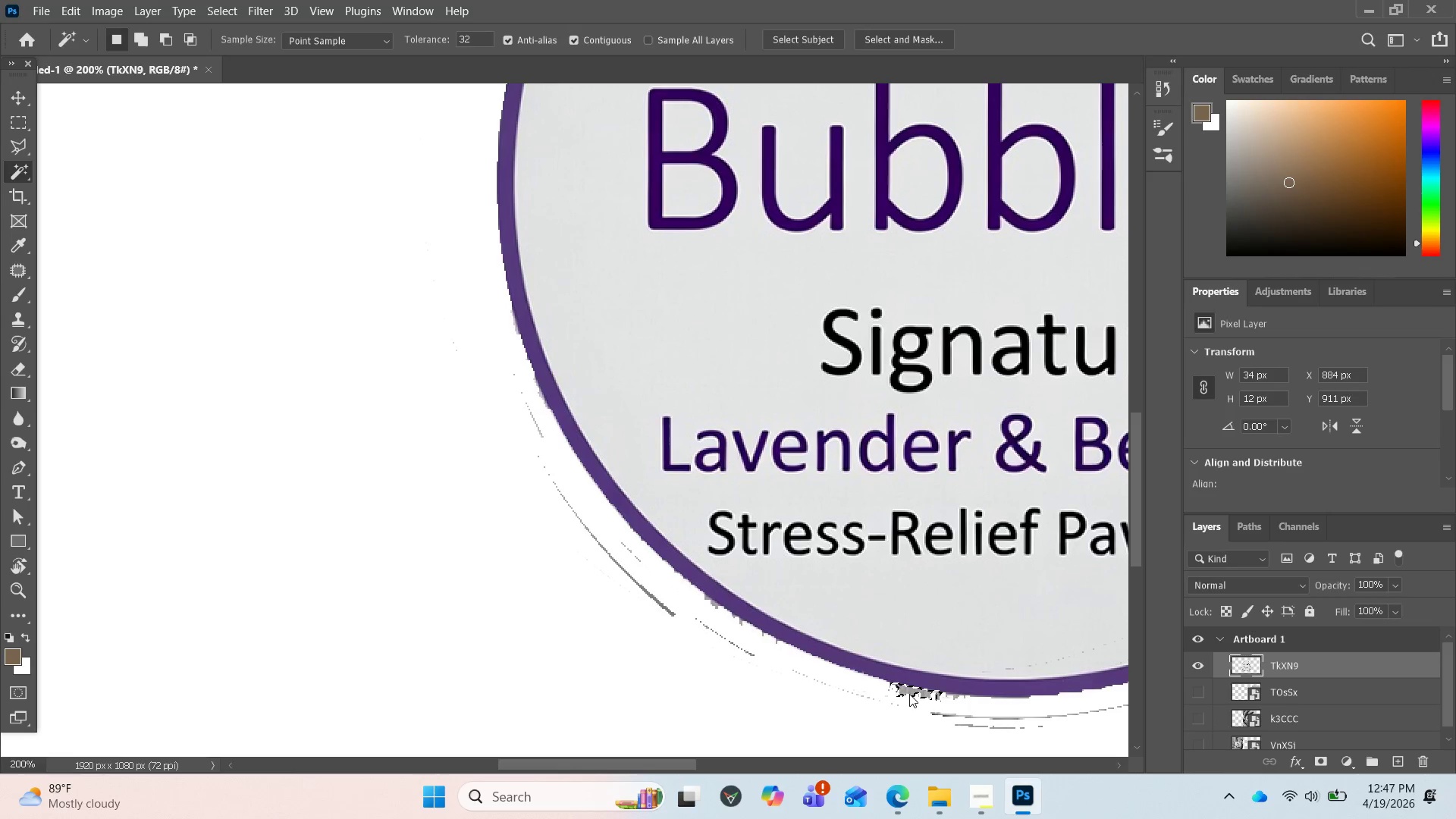 
key(Delete)
 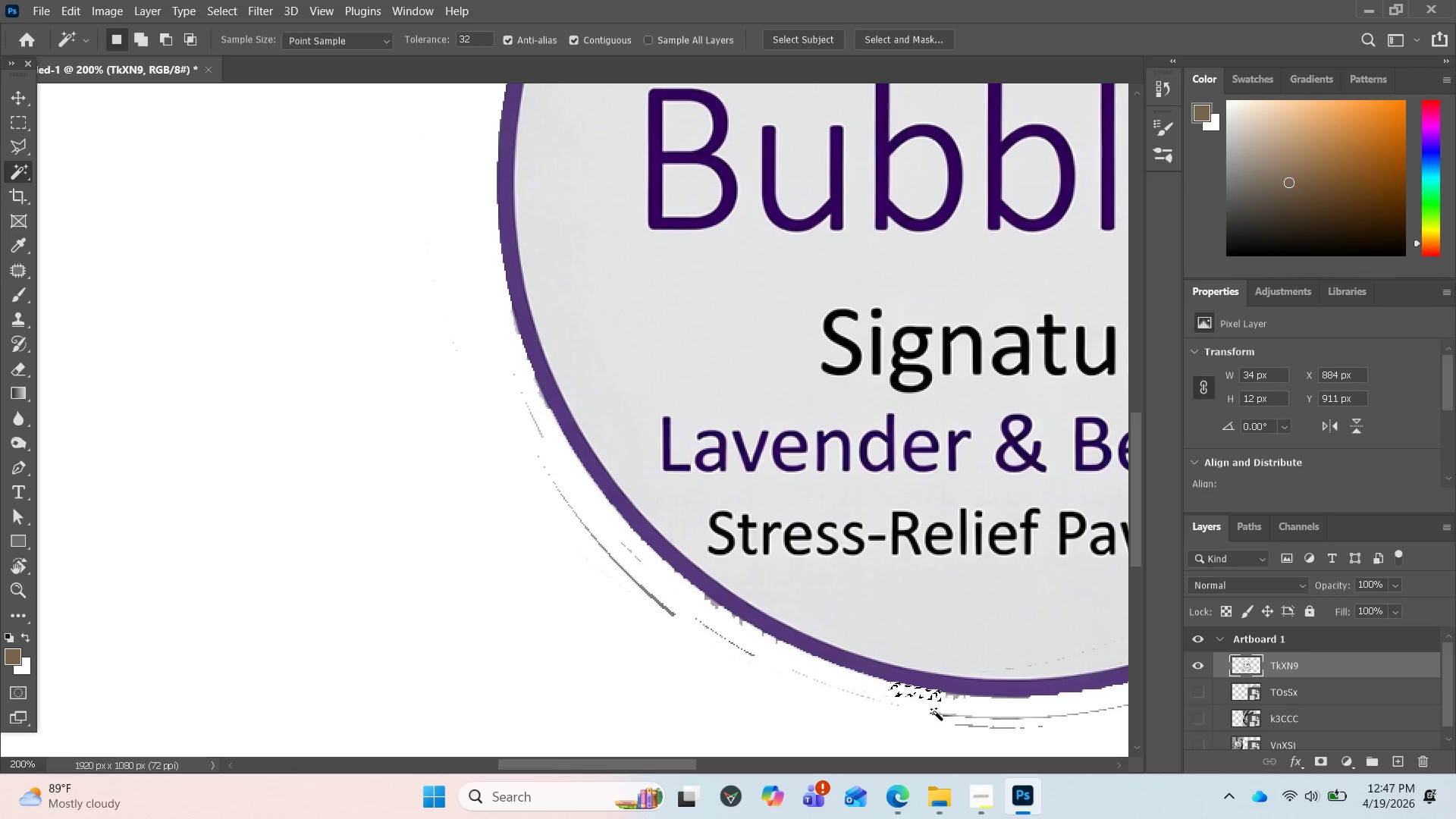 
left_click([938, 717])
 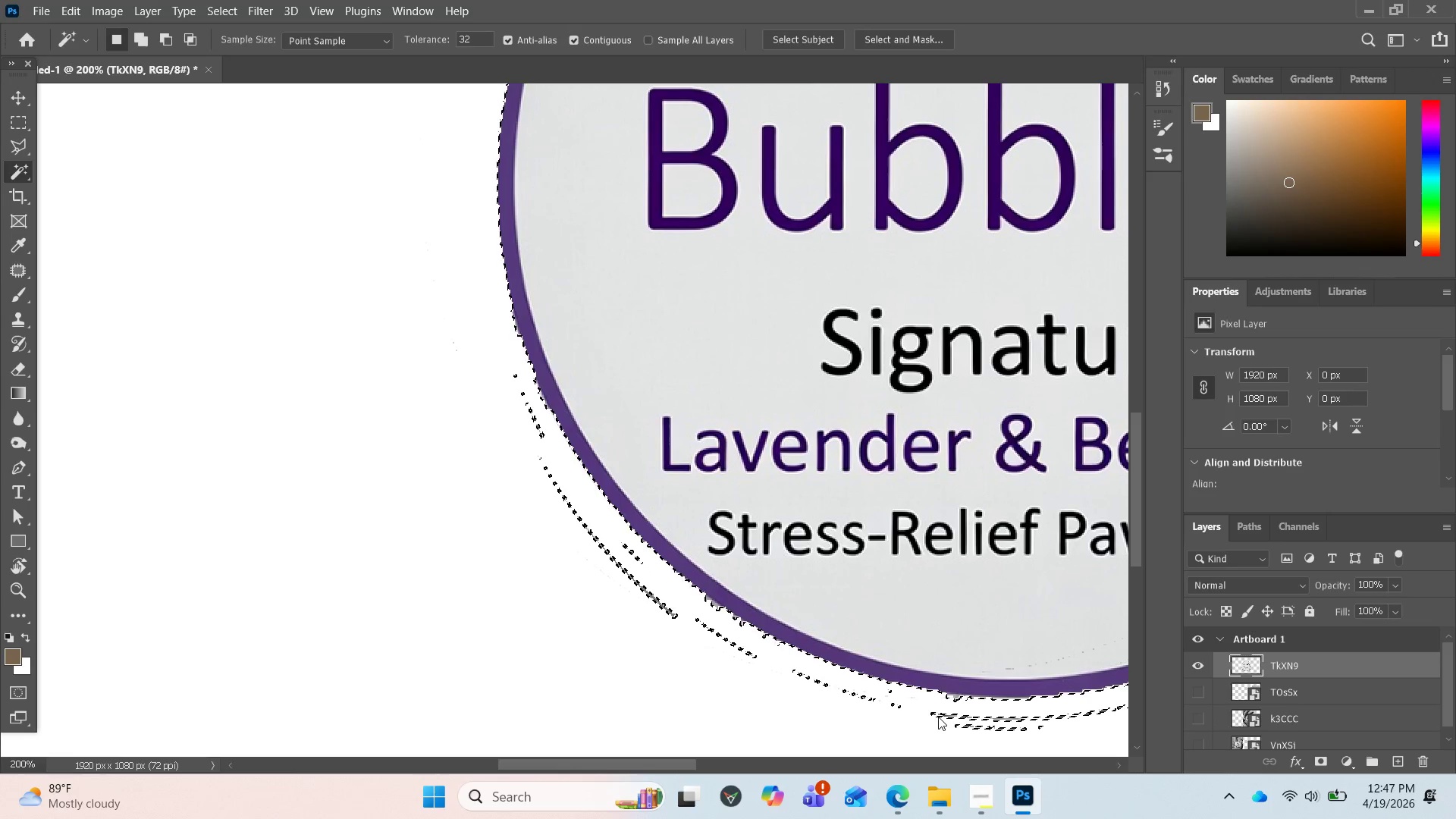 
key(Delete)
 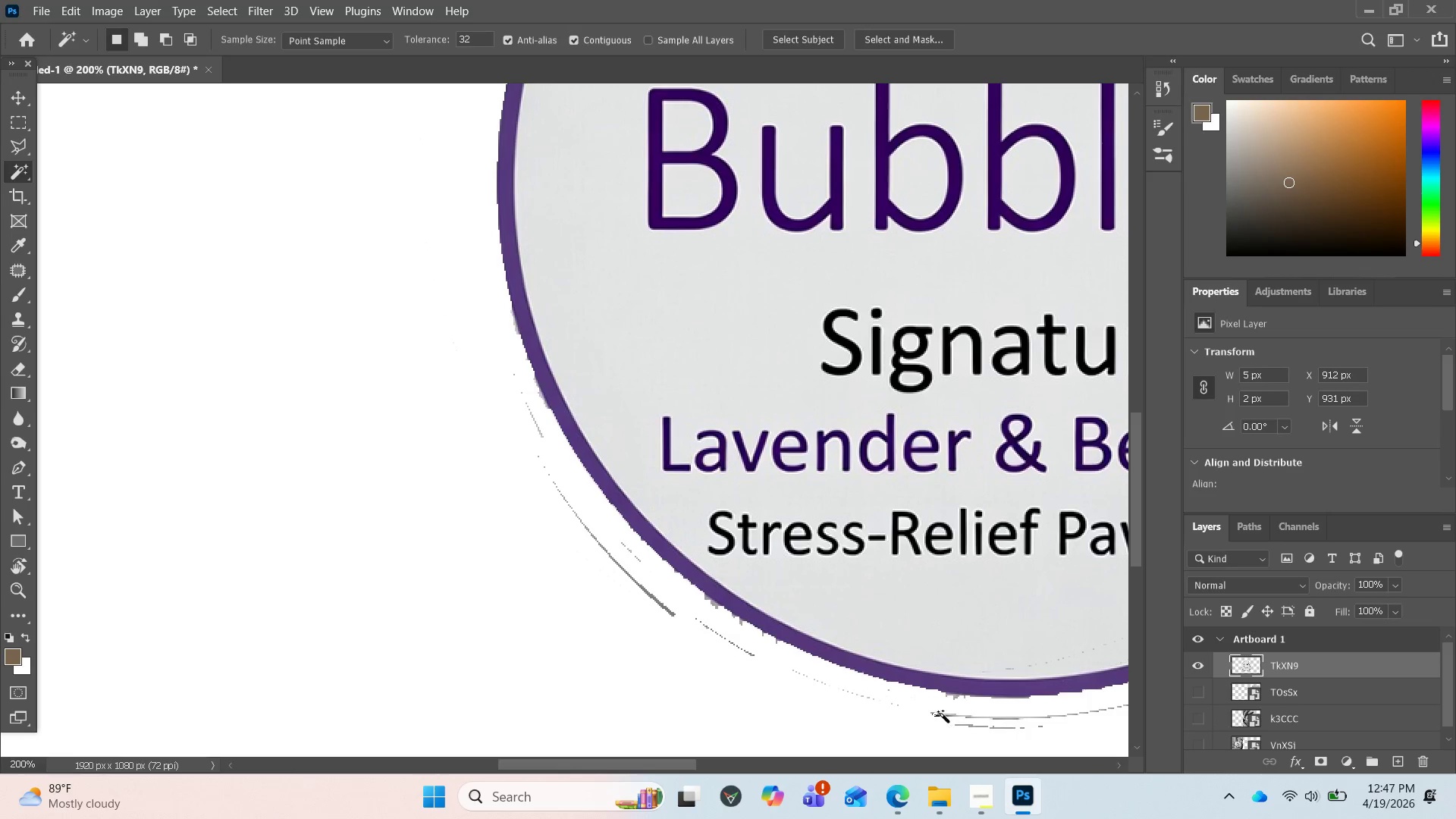 
left_click([952, 717])
 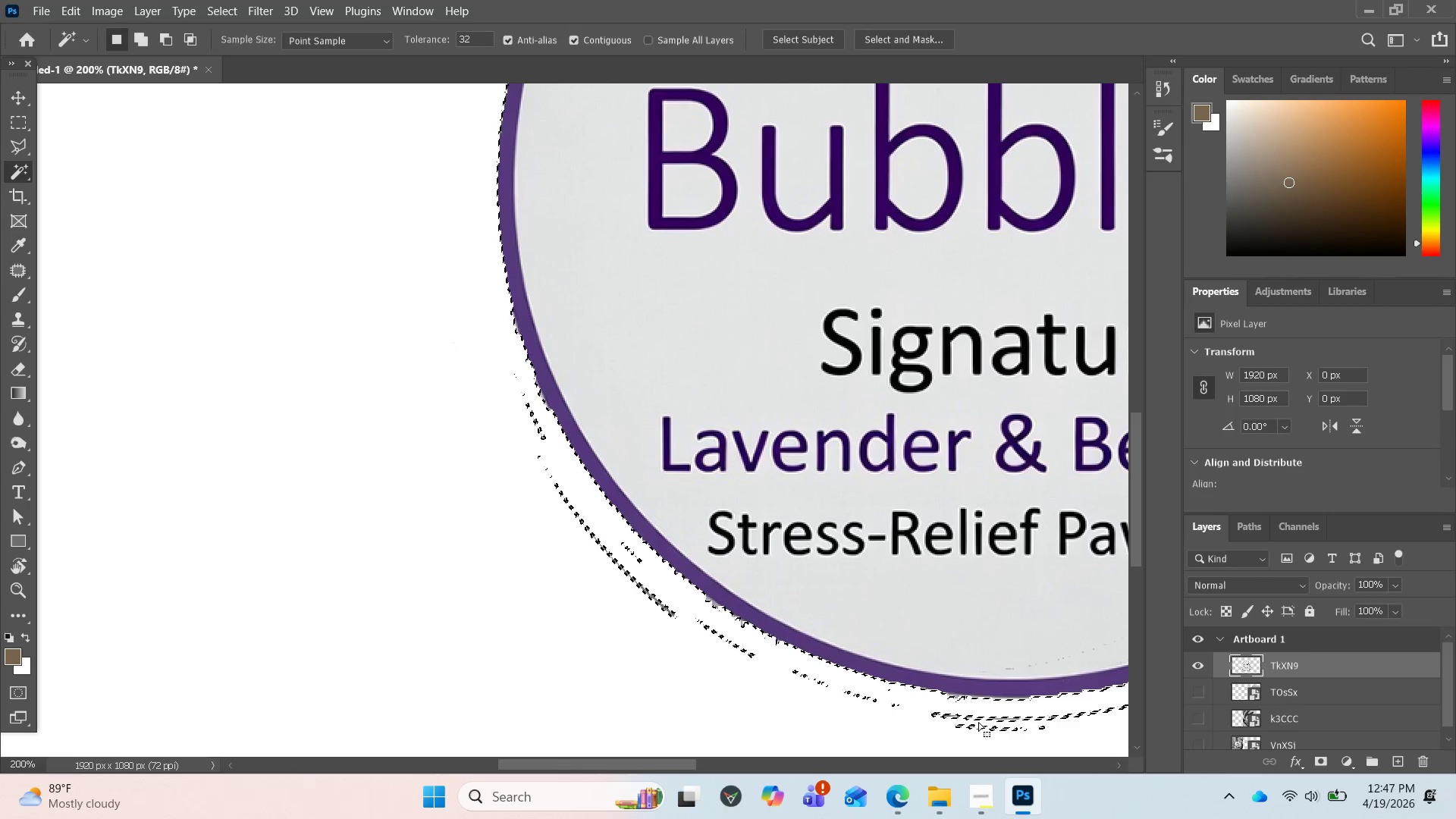 
left_click([982, 717])
 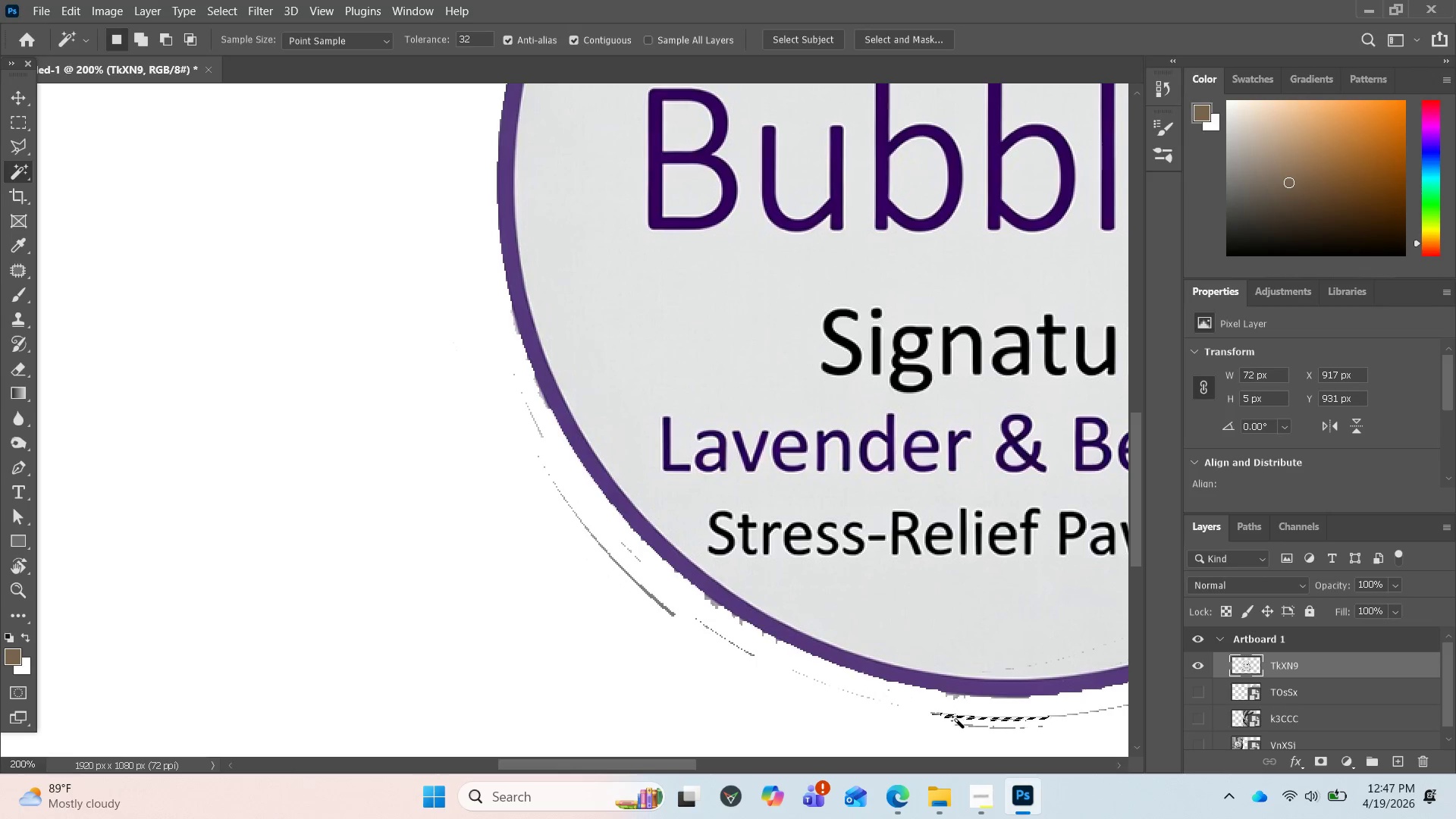 
key(Delete)
 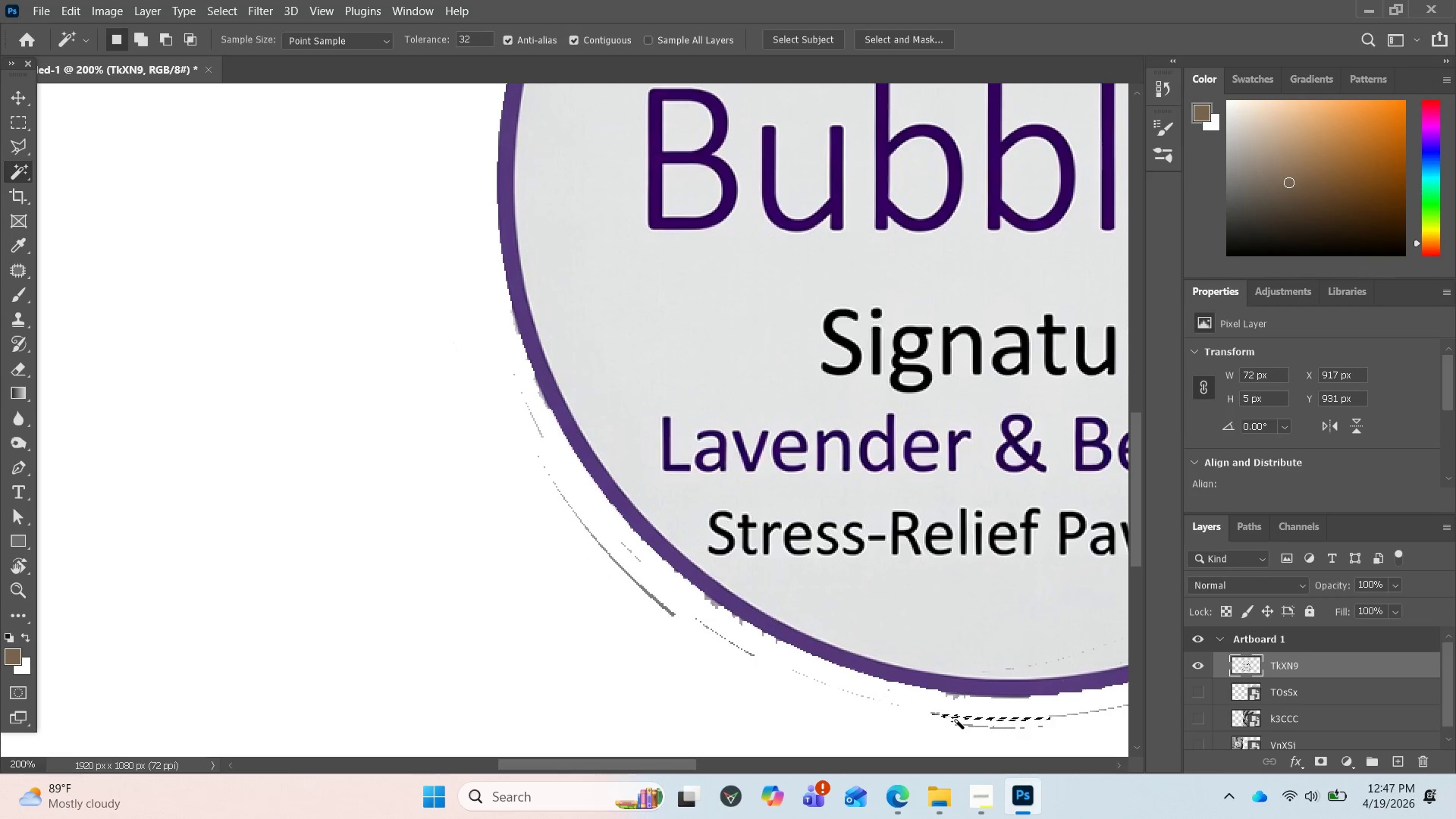 
key(Delete)
 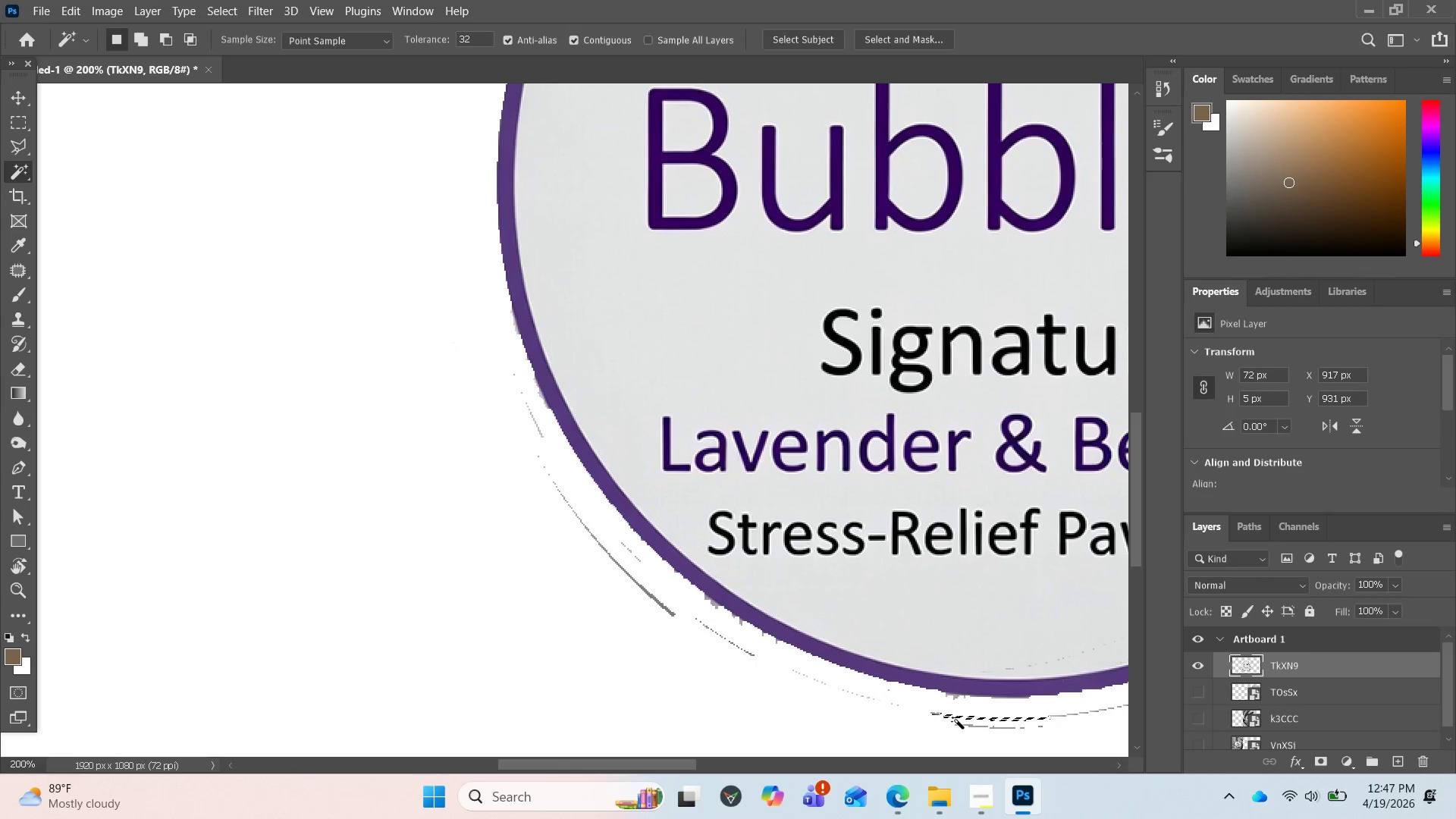 
key(Delete)
 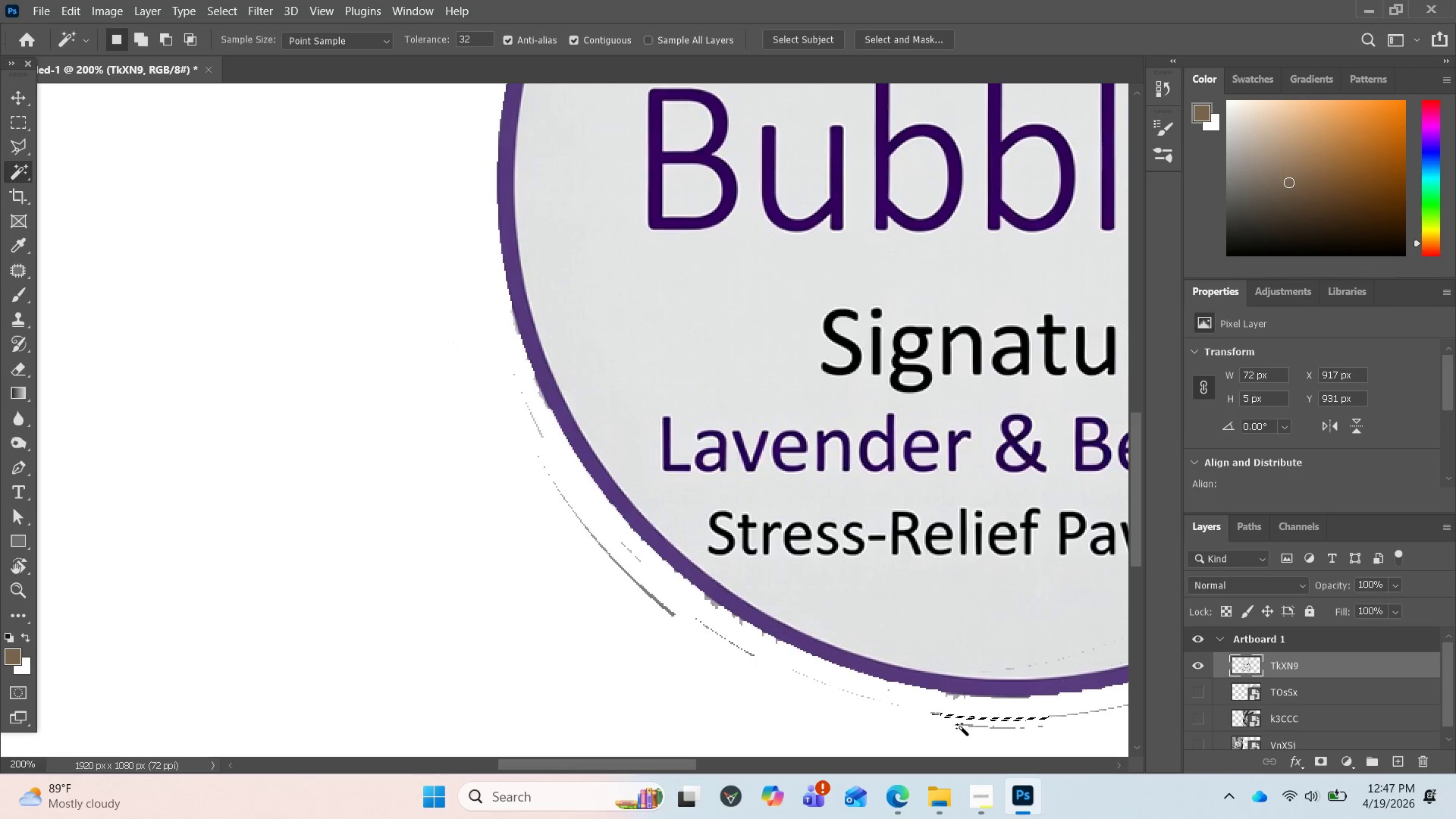 
key(Delete)
 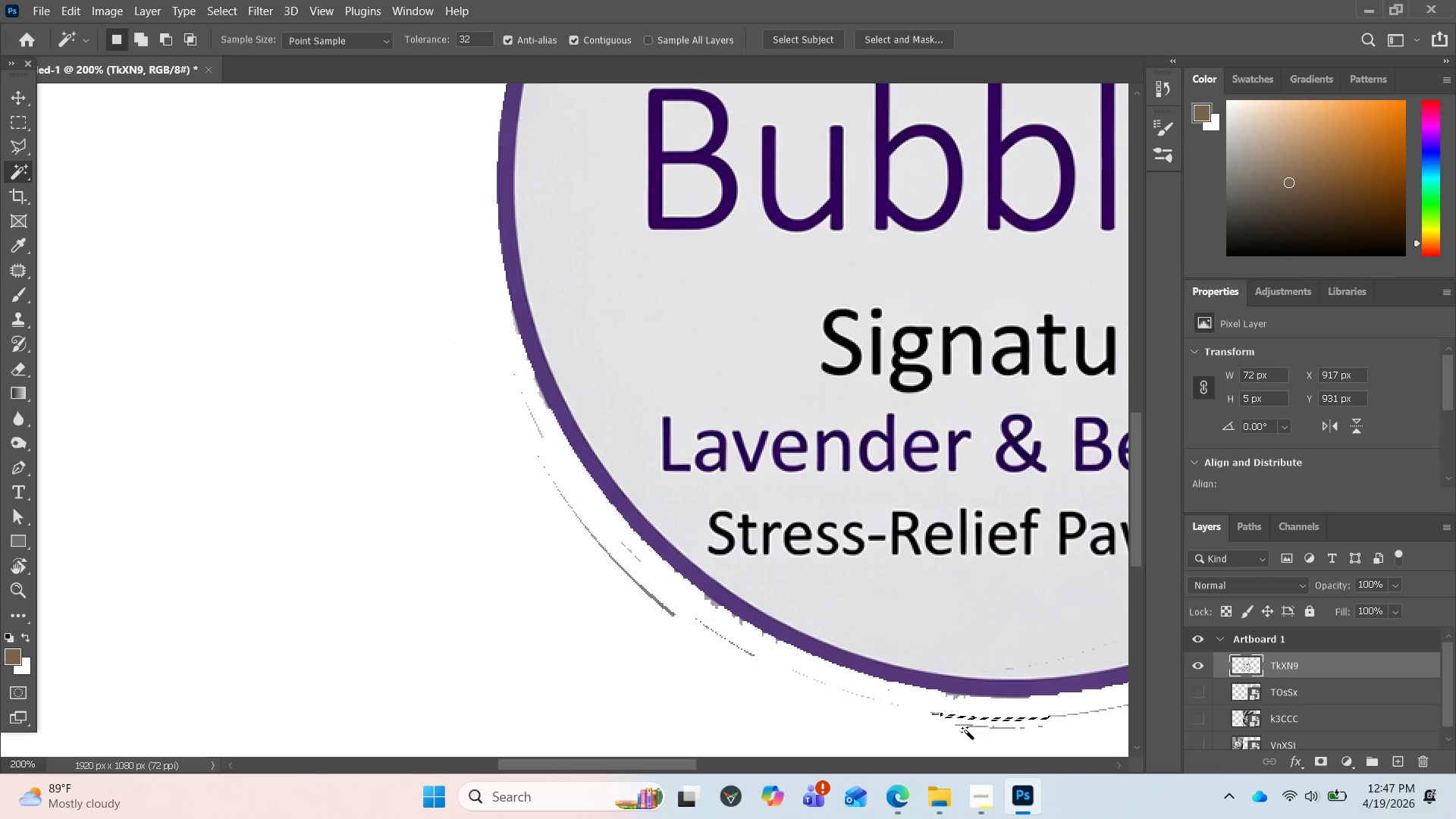 
left_click([966, 731])
 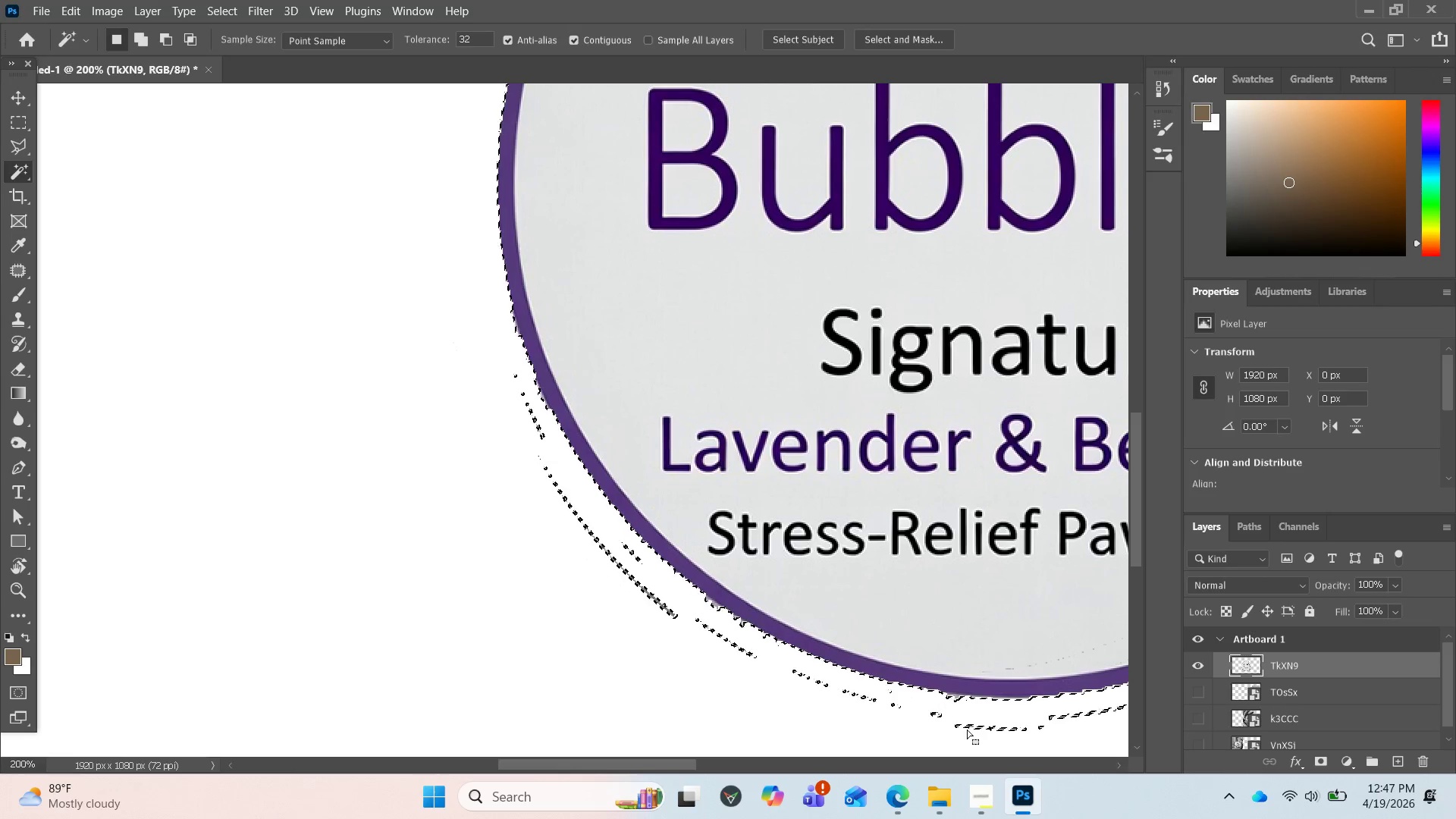 
key(Delete)
 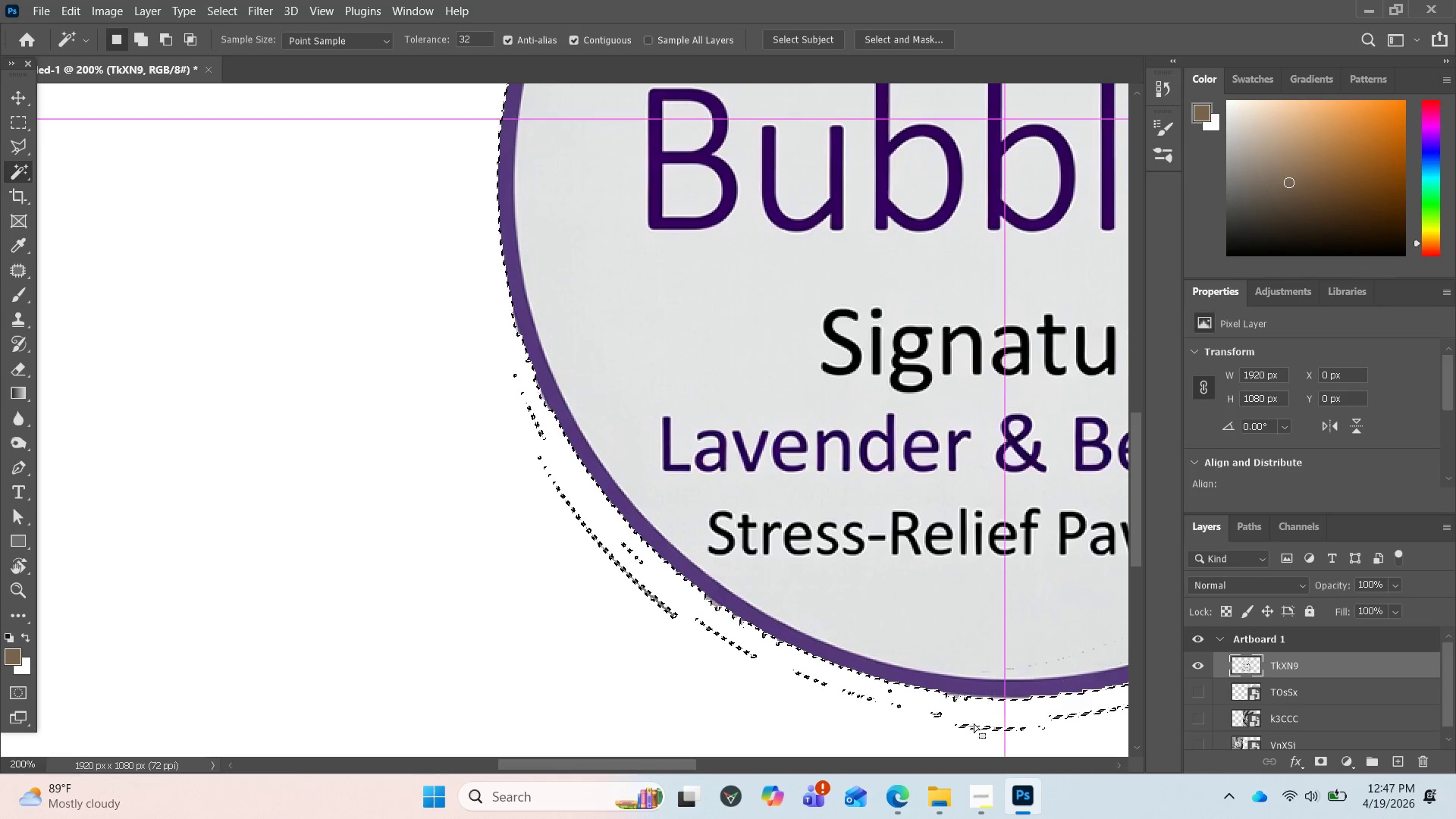 
key(Delete)
 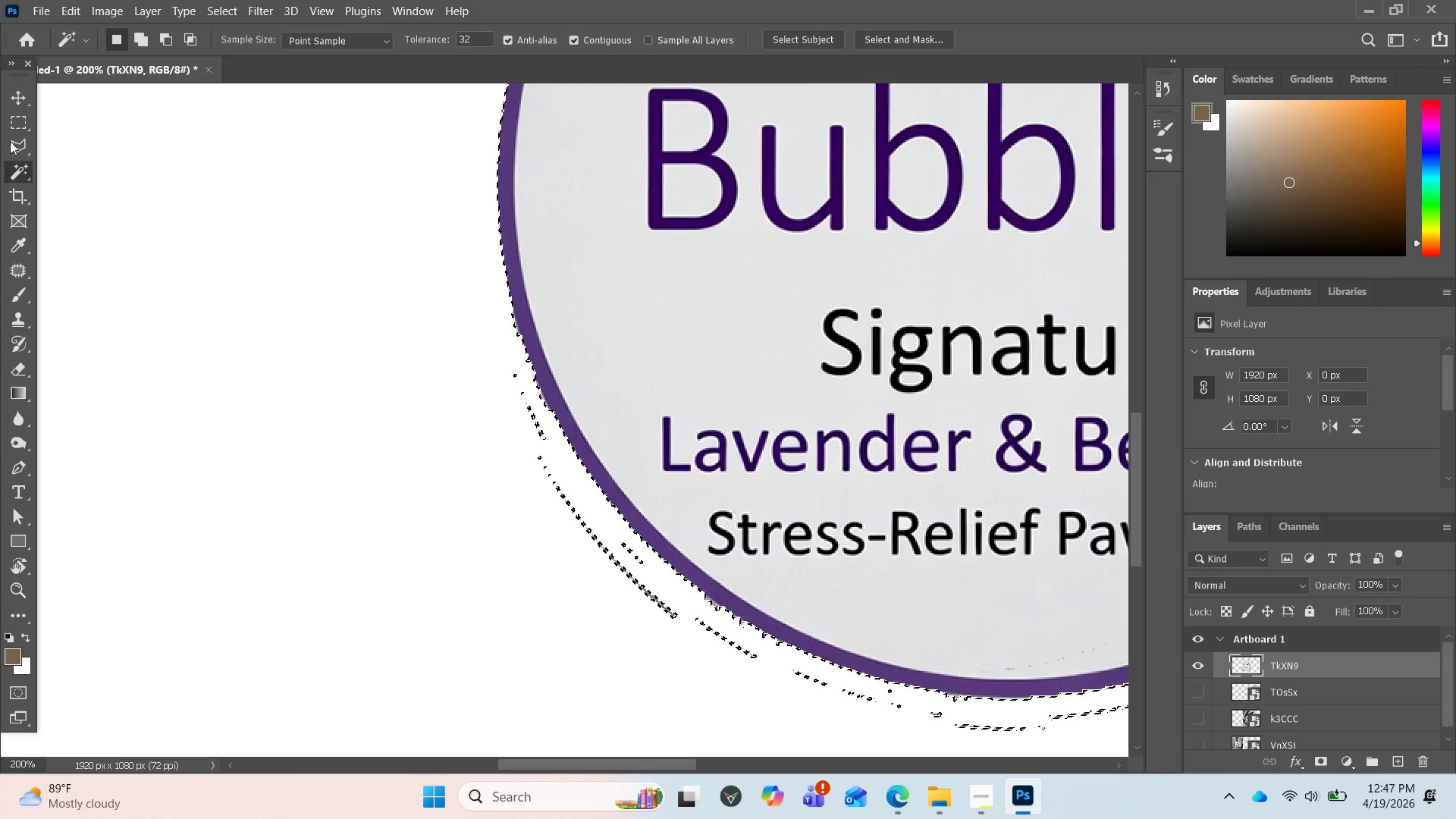 
left_click([221, 336])
 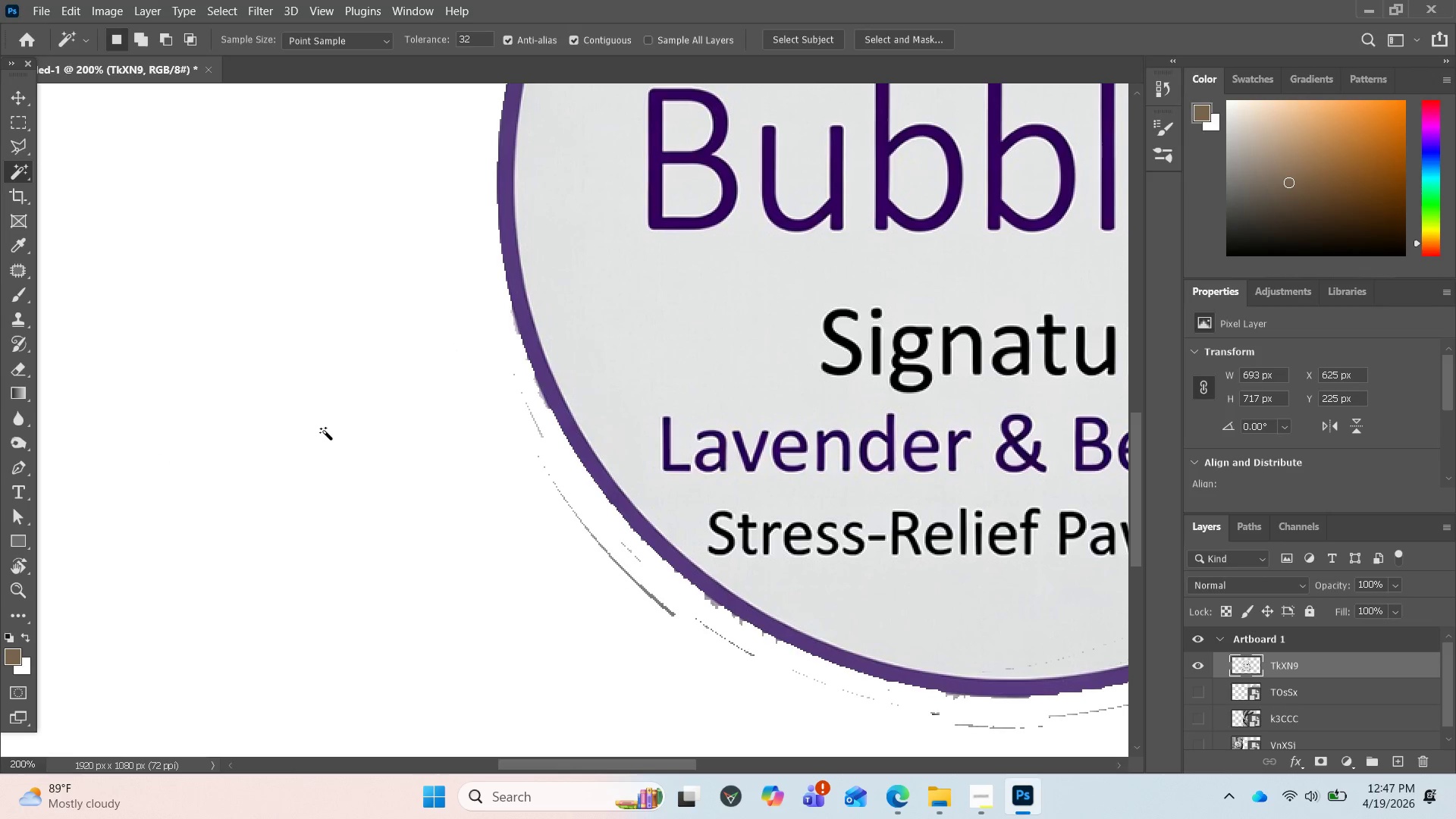 
scroll: coordinate [327, 432], scroll_direction: up, amount: 16.0
 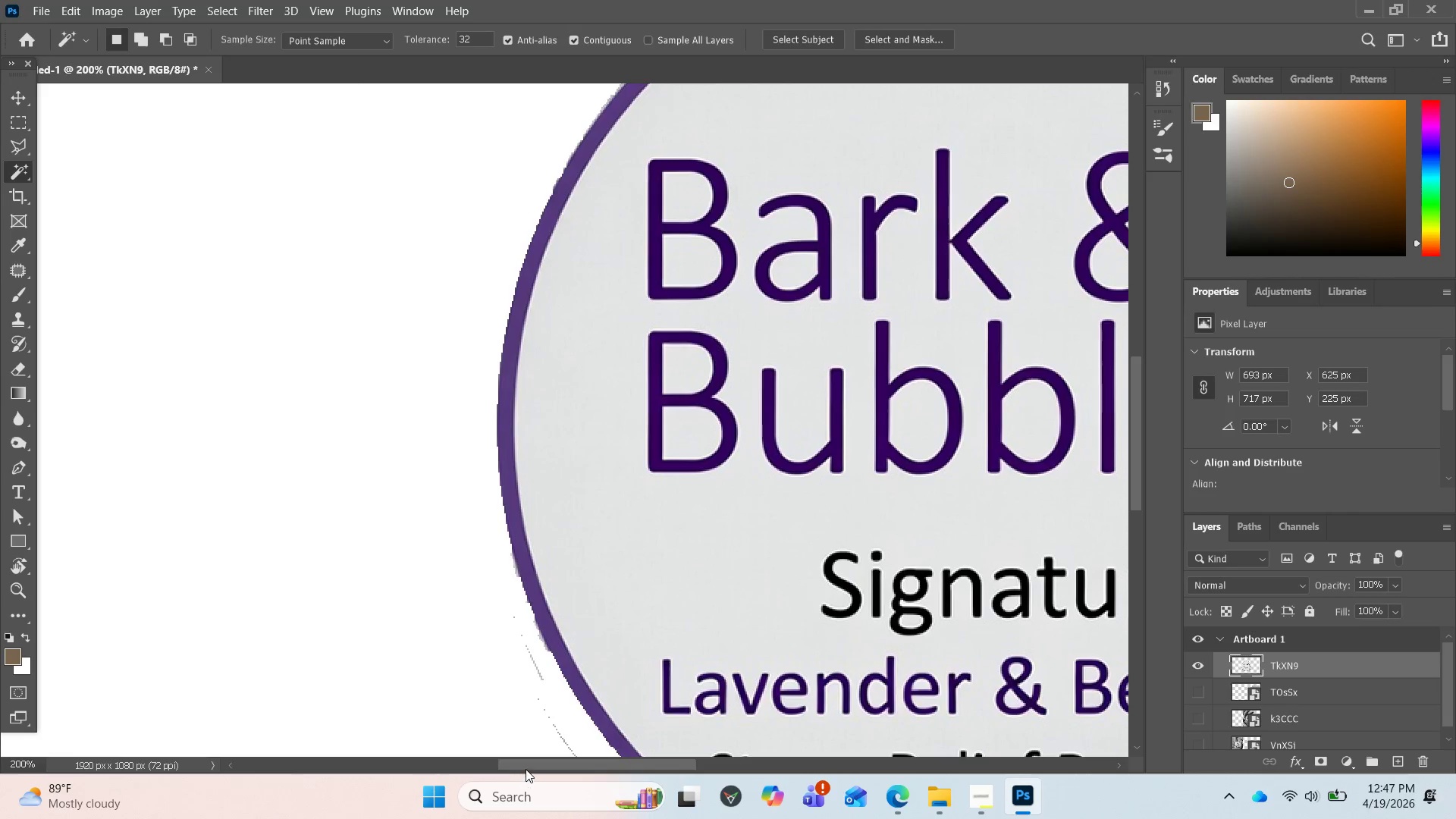 
left_click_drag(start_coordinate=[527, 767], to_coordinate=[632, 780])
 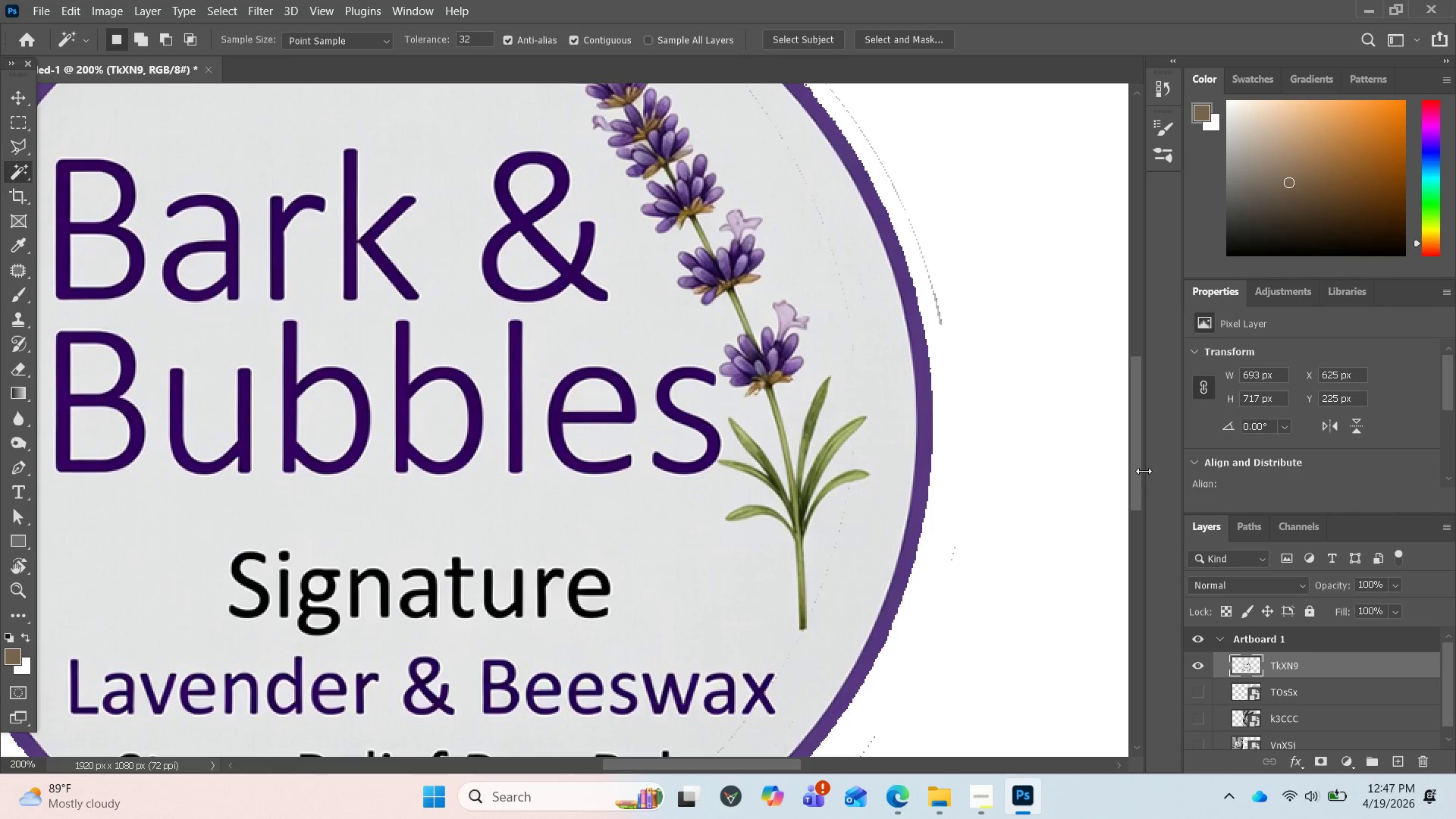 
left_click_drag(start_coordinate=[1138, 469], to_coordinate=[1142, 389])
 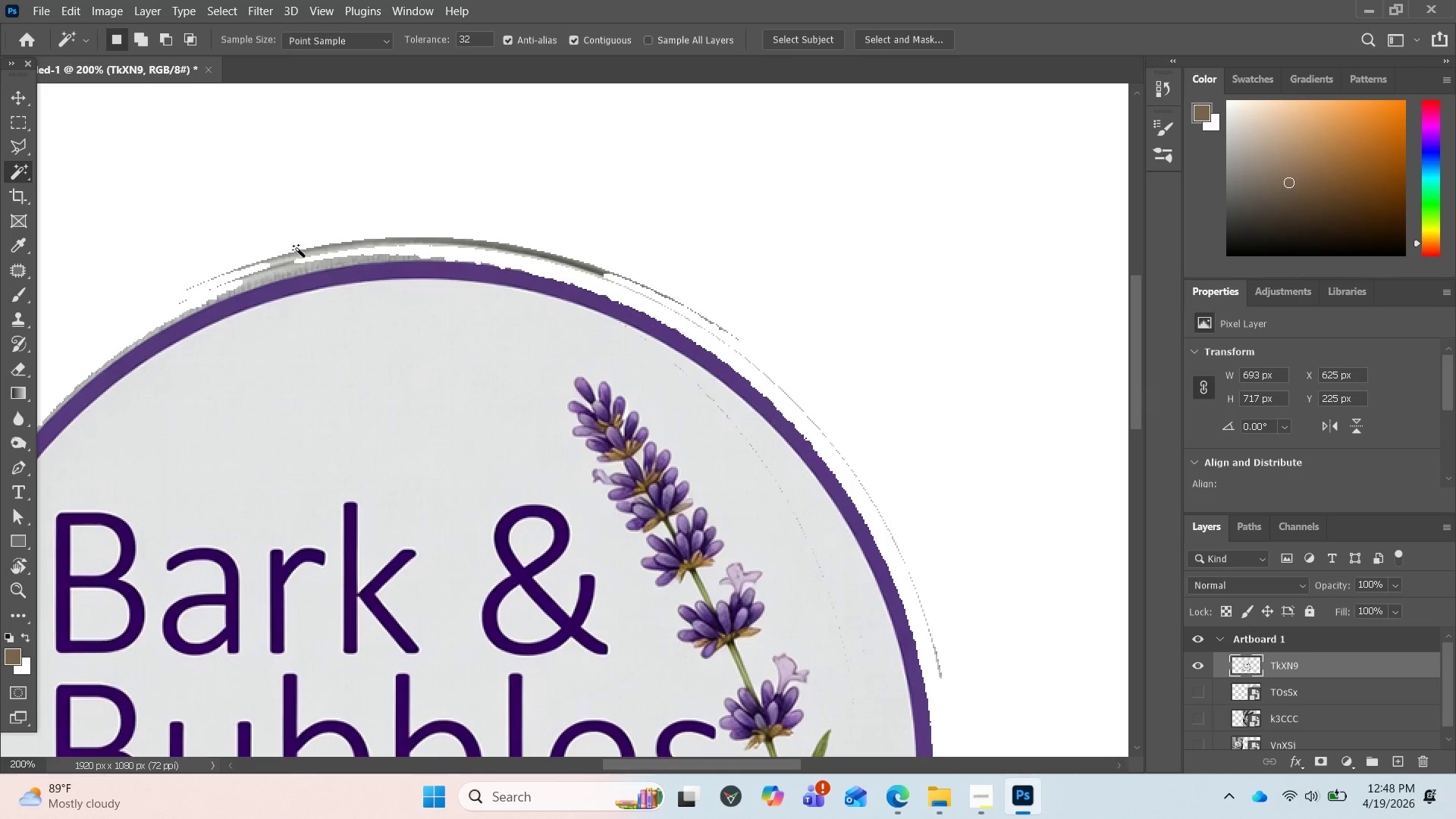 
left_click([294, 254])
 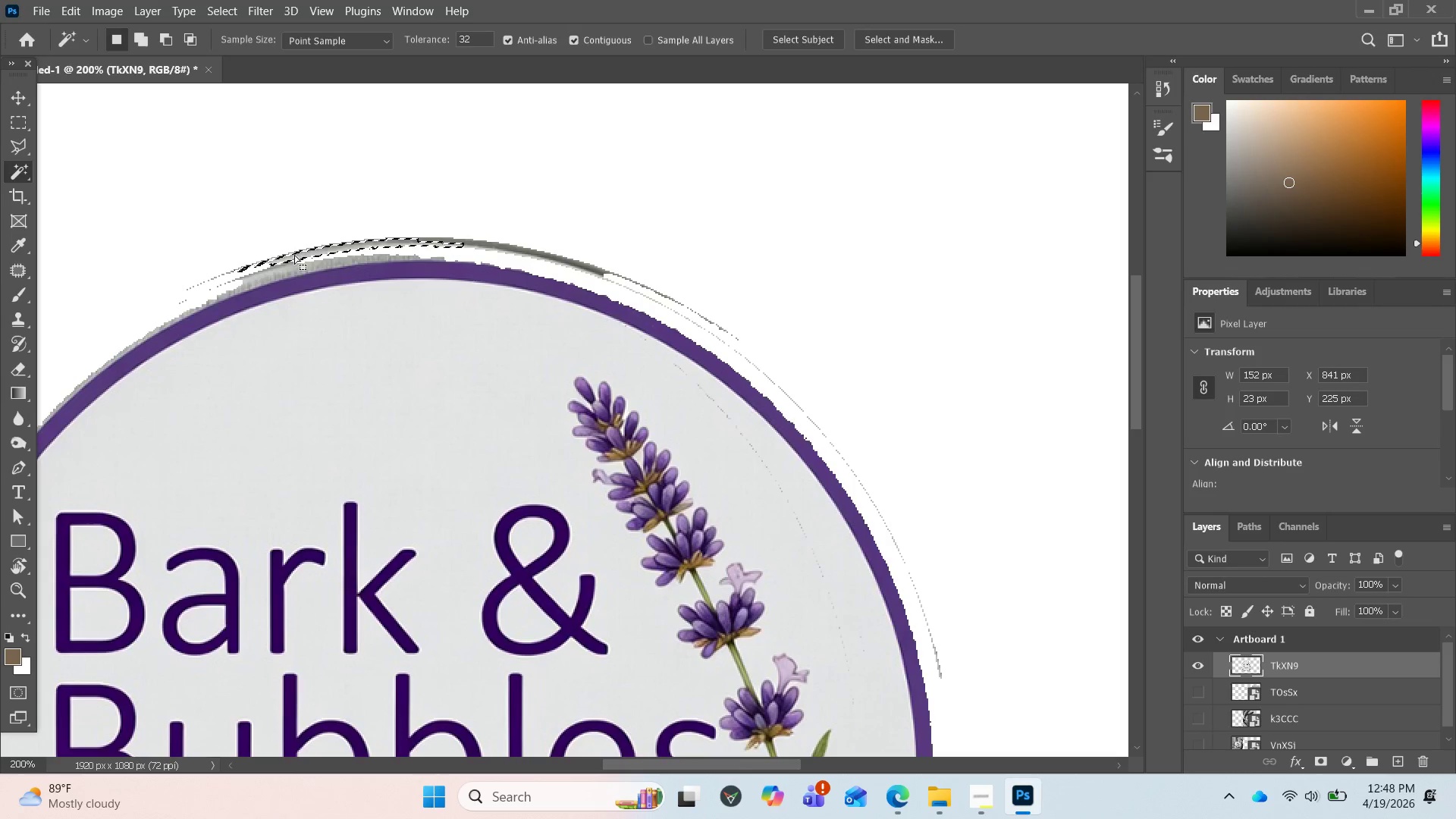 
key(Delete)
 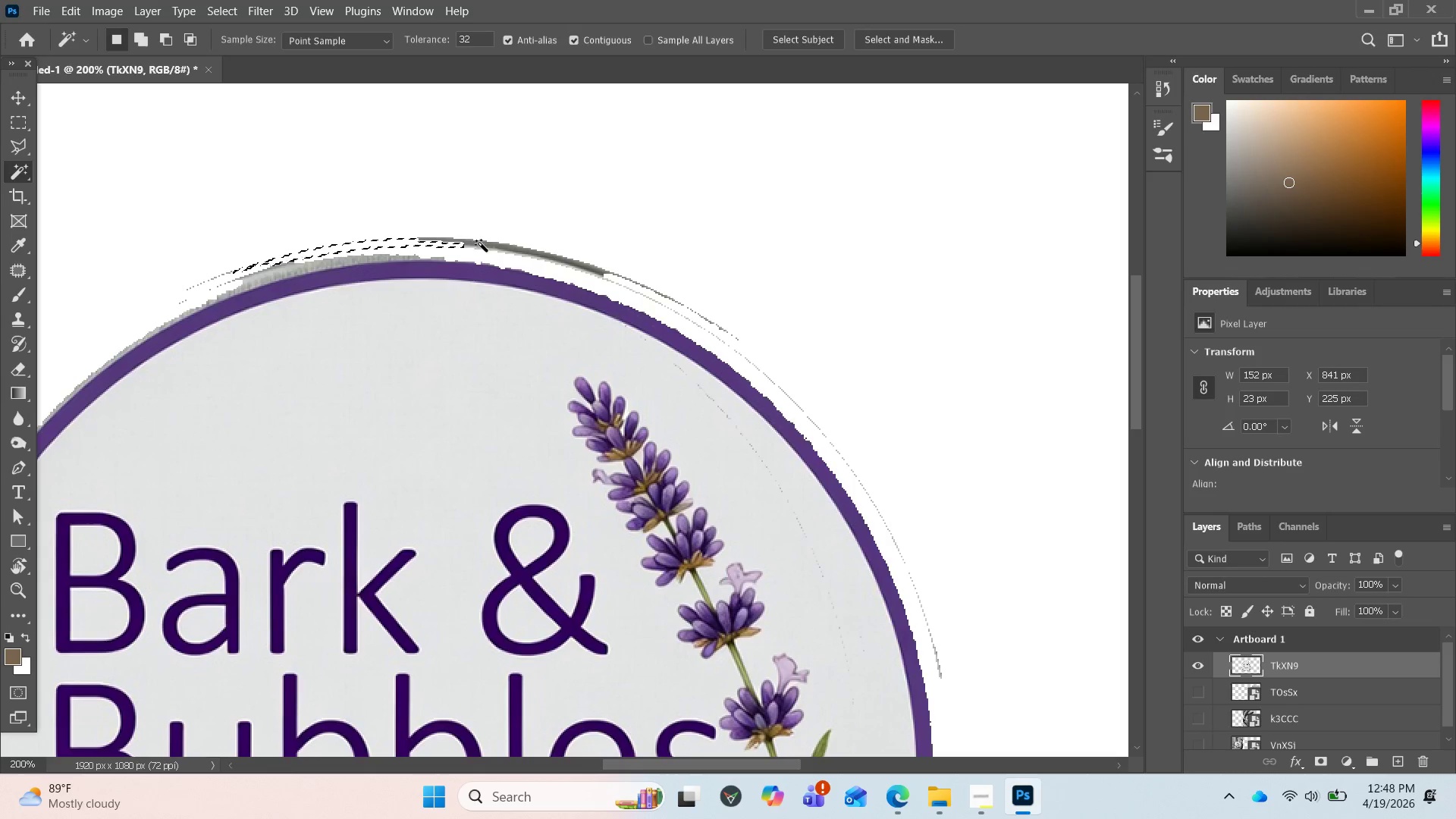 
left_click([482, 246])
 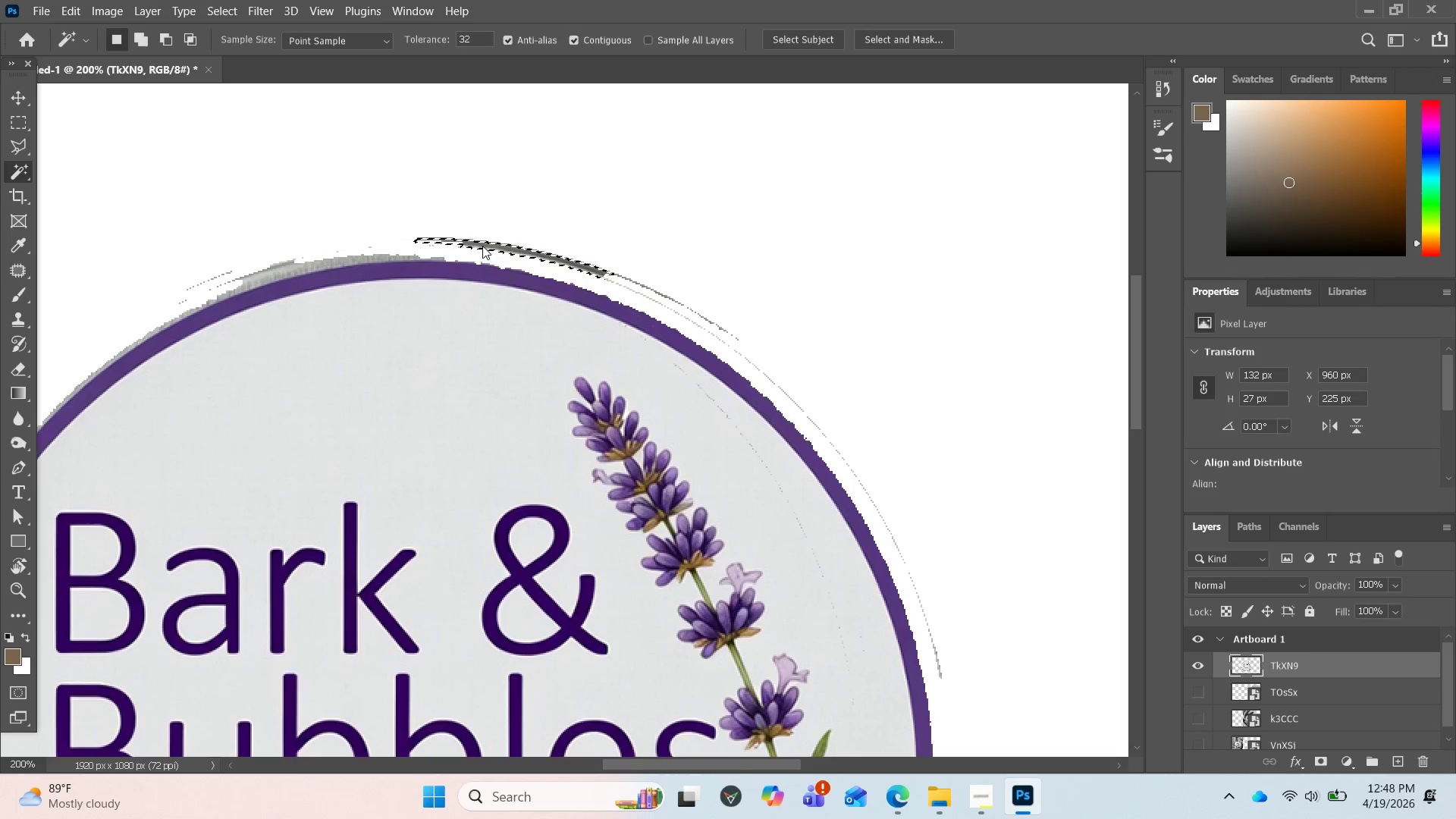 
key(Delete)
 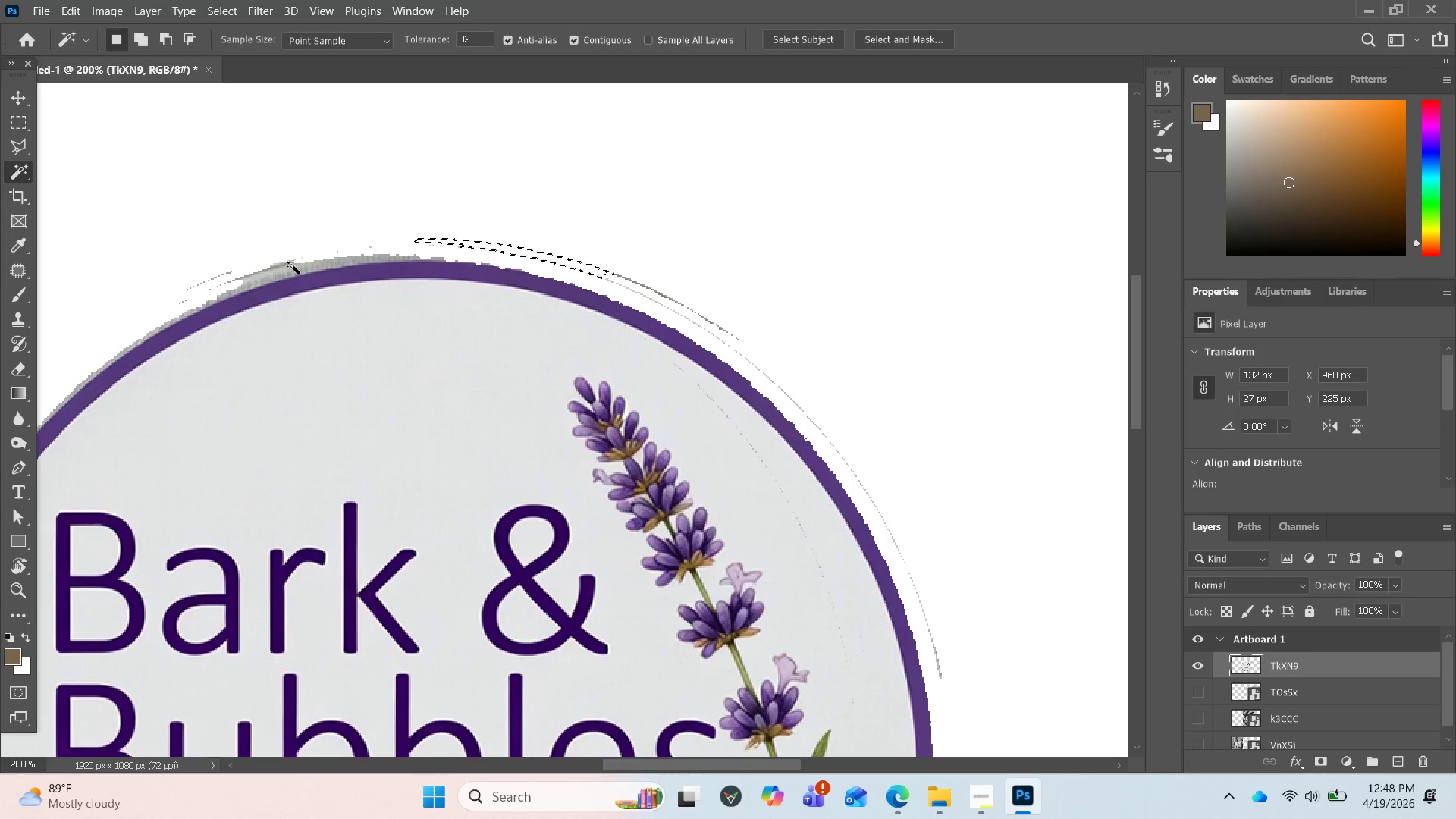 
left_click([278, 270])
 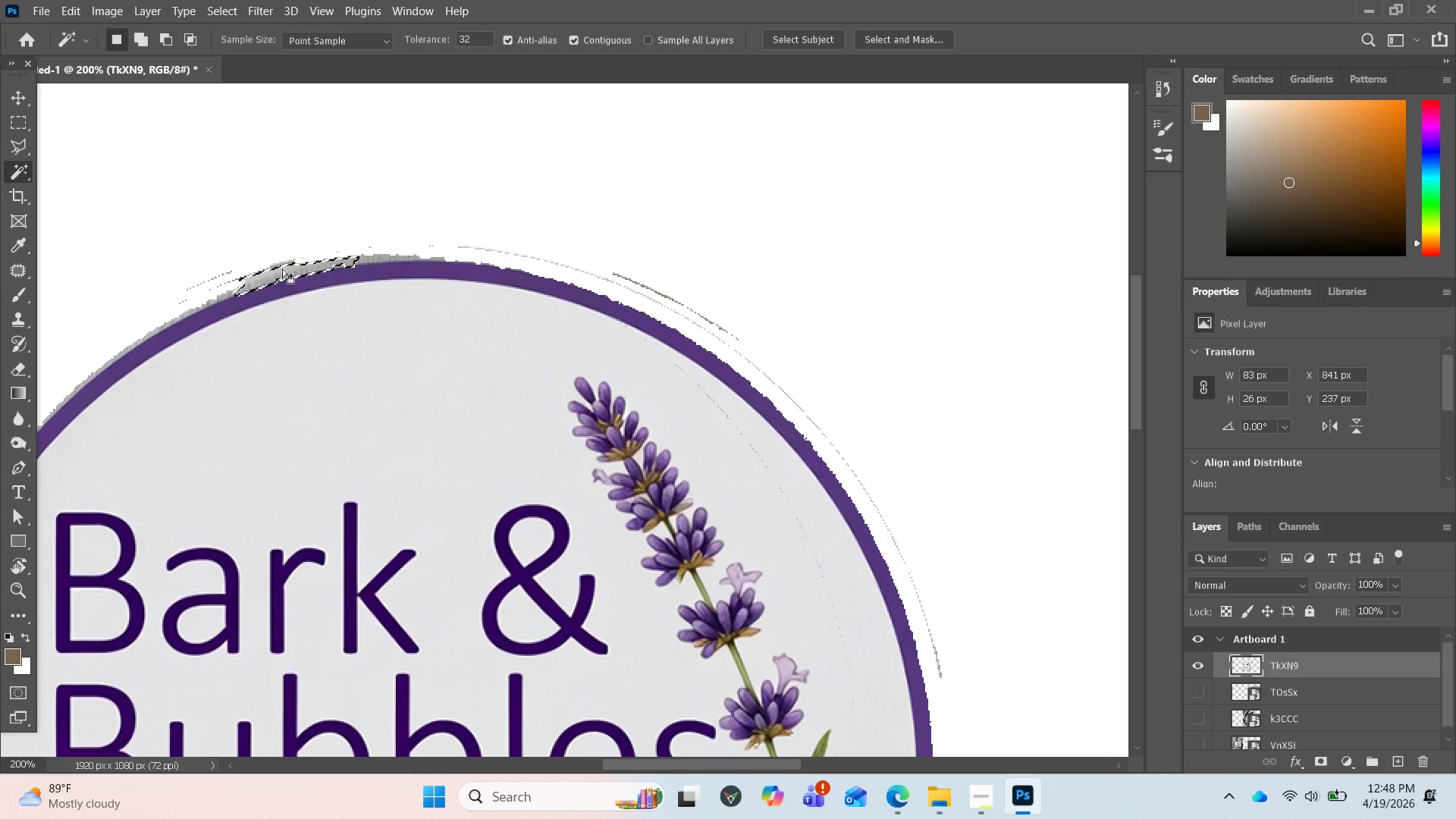 
key(Delete)
 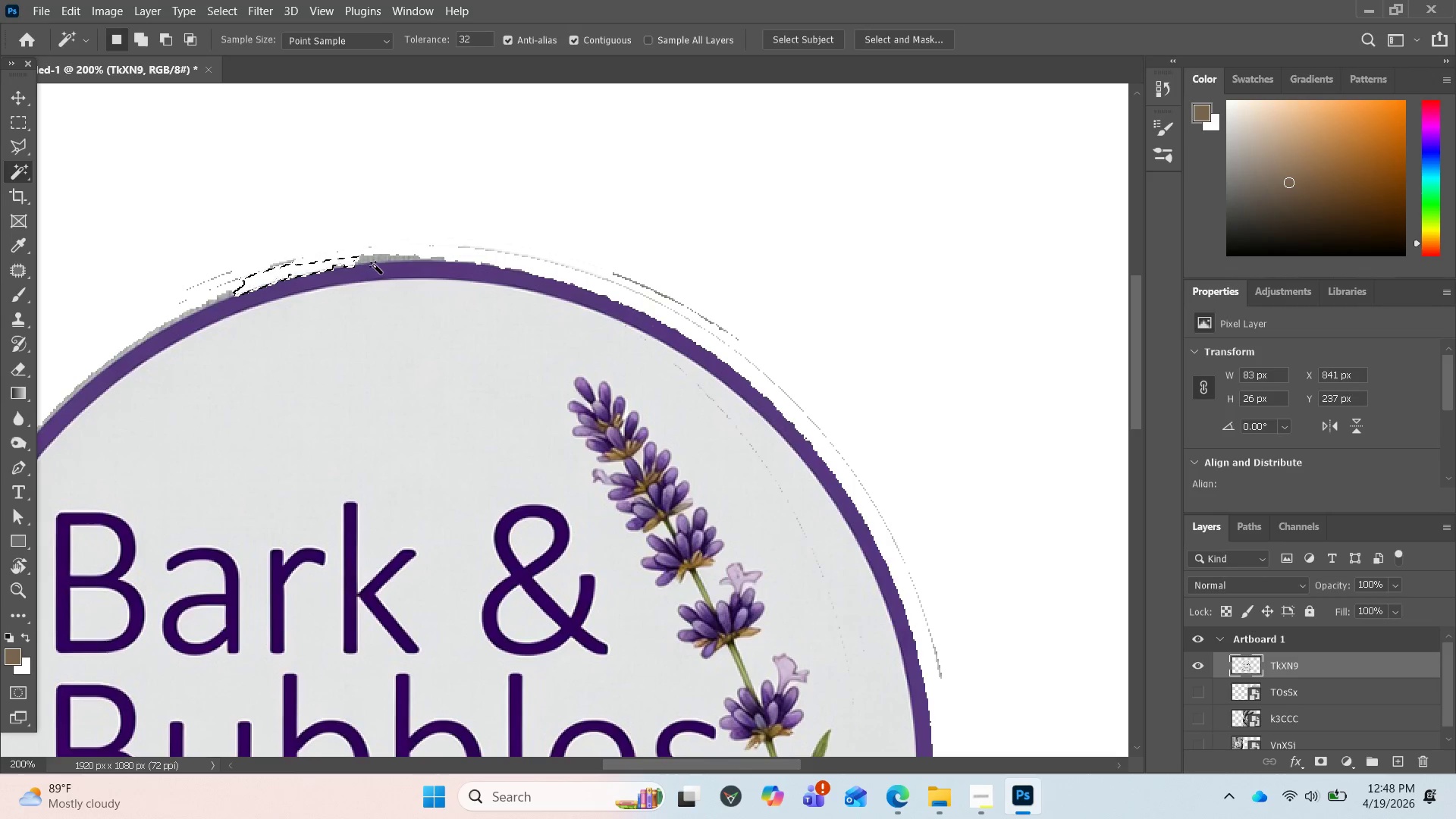 
left_click([380, 262])
 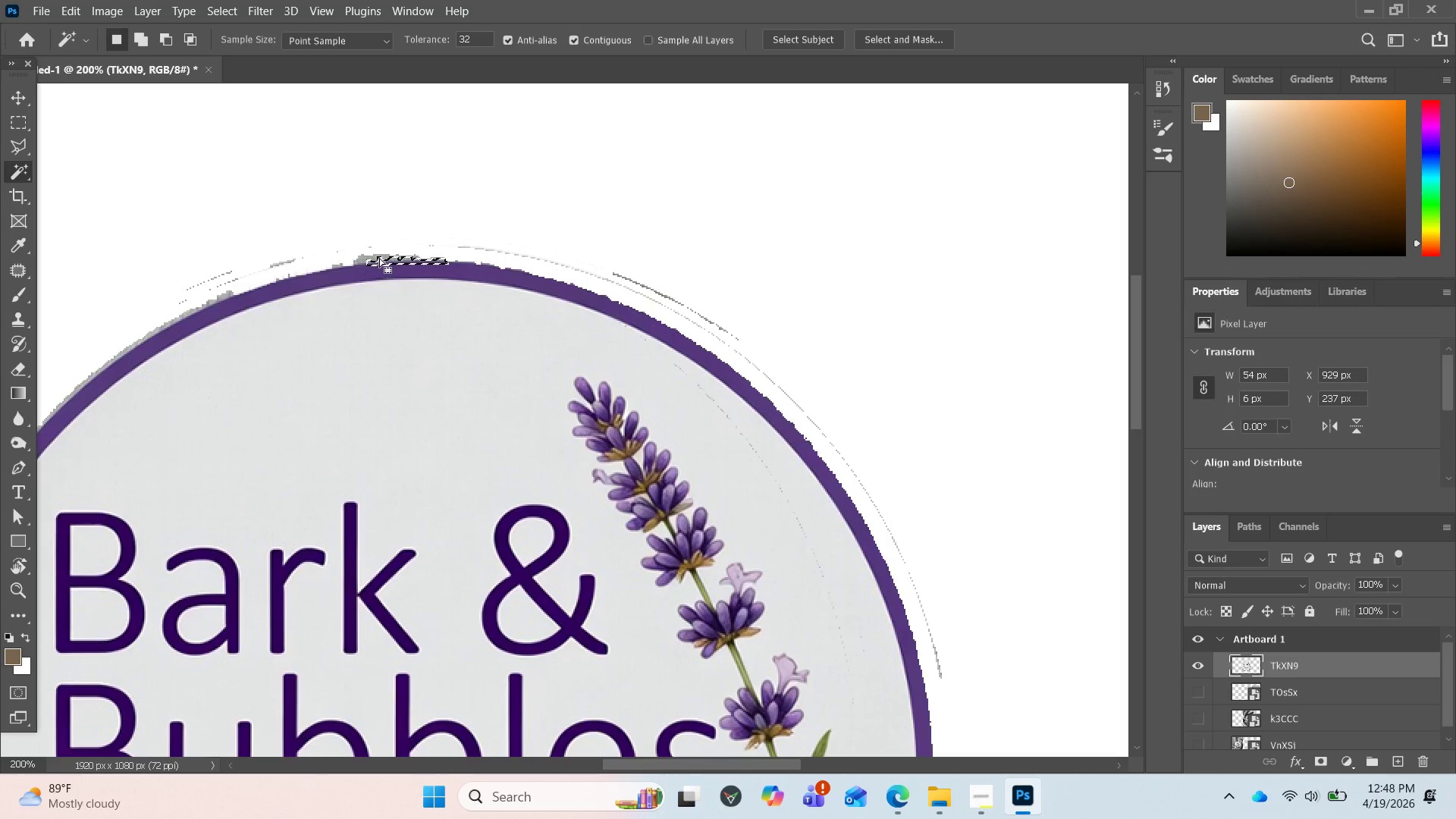 
left_click([376, 256])
 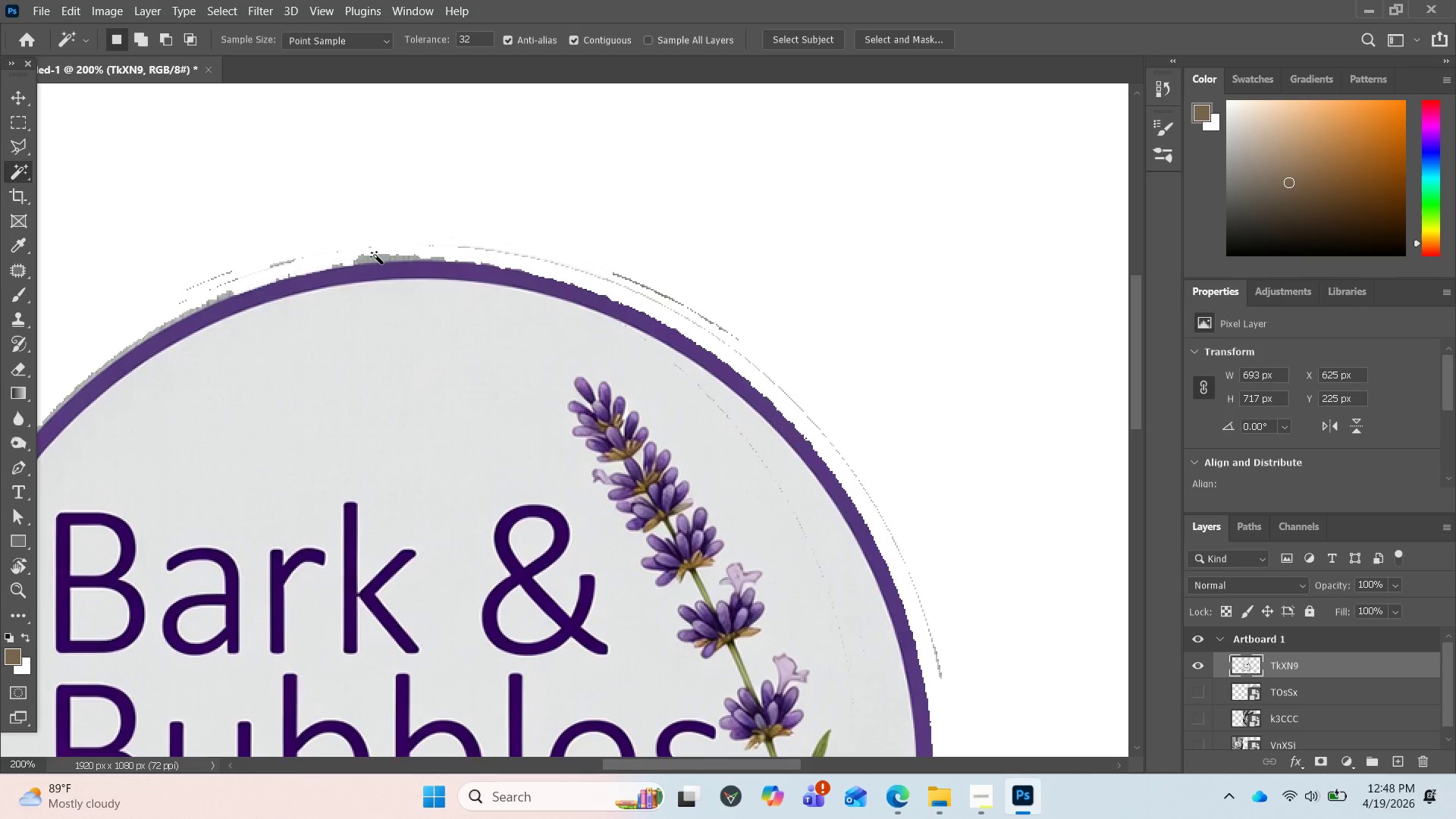 
left_click([375, 255])
 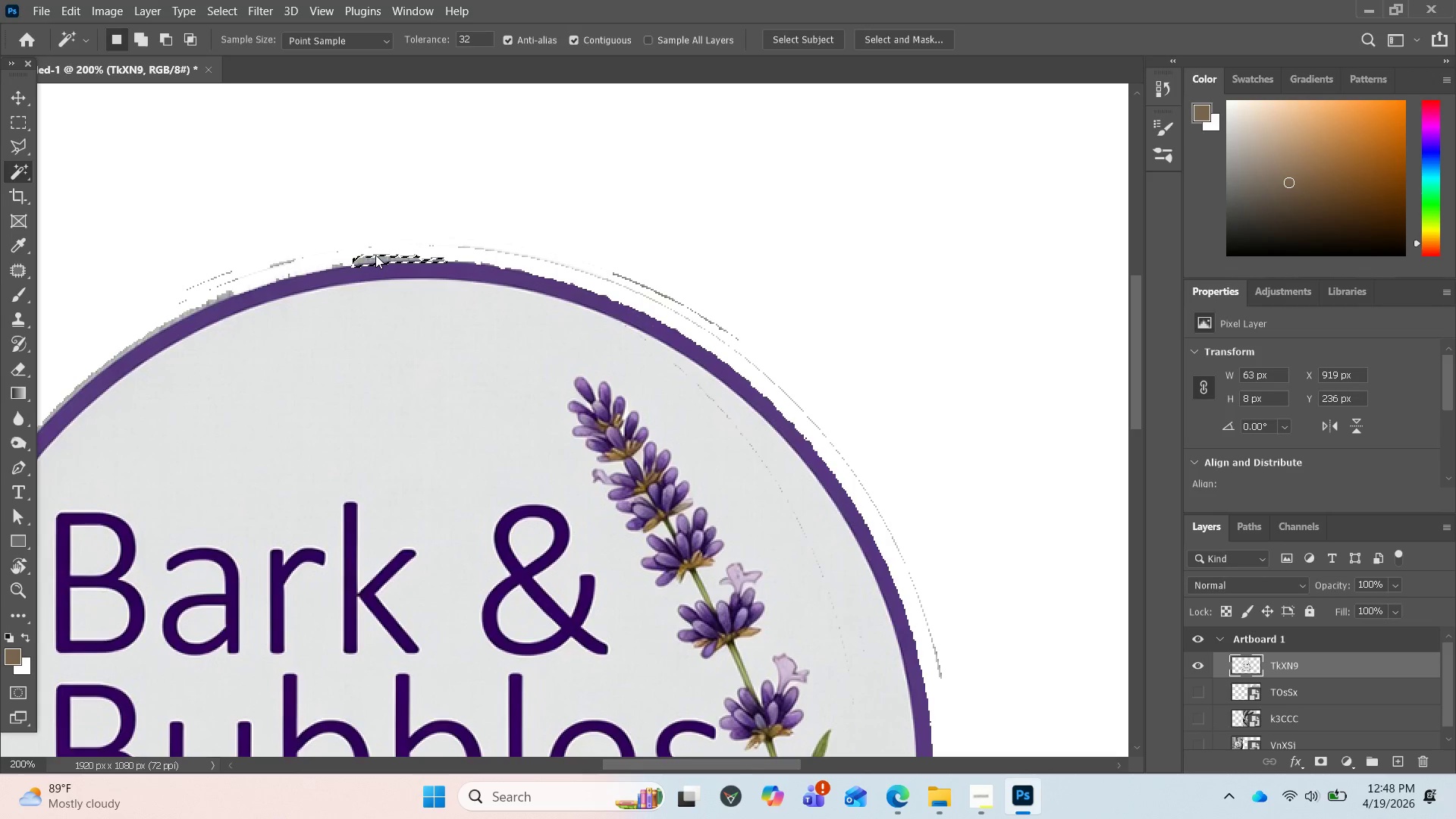 
key(Delete)
 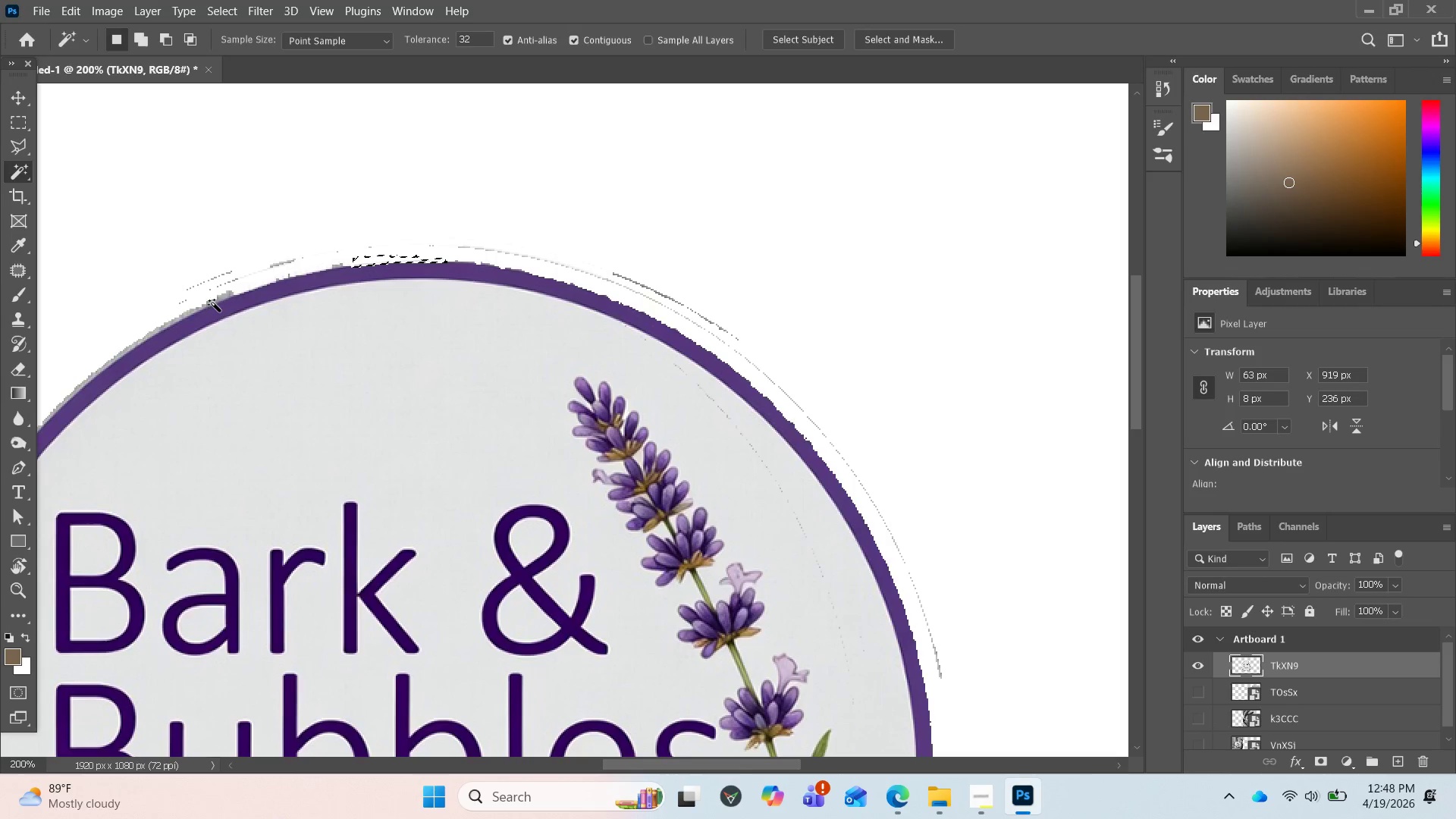 
left_click([212, 304])
 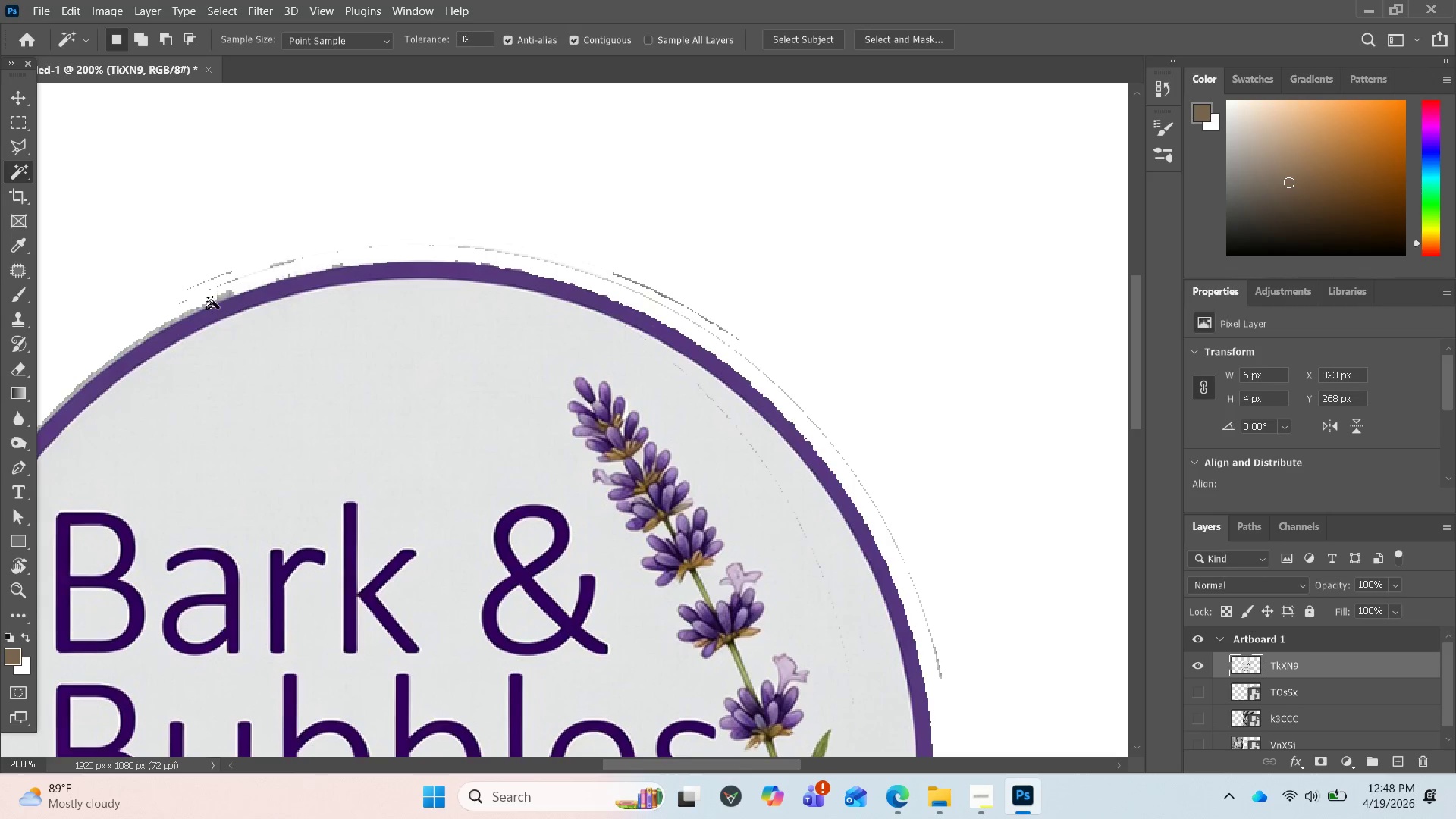 
left_click([212, 300])
 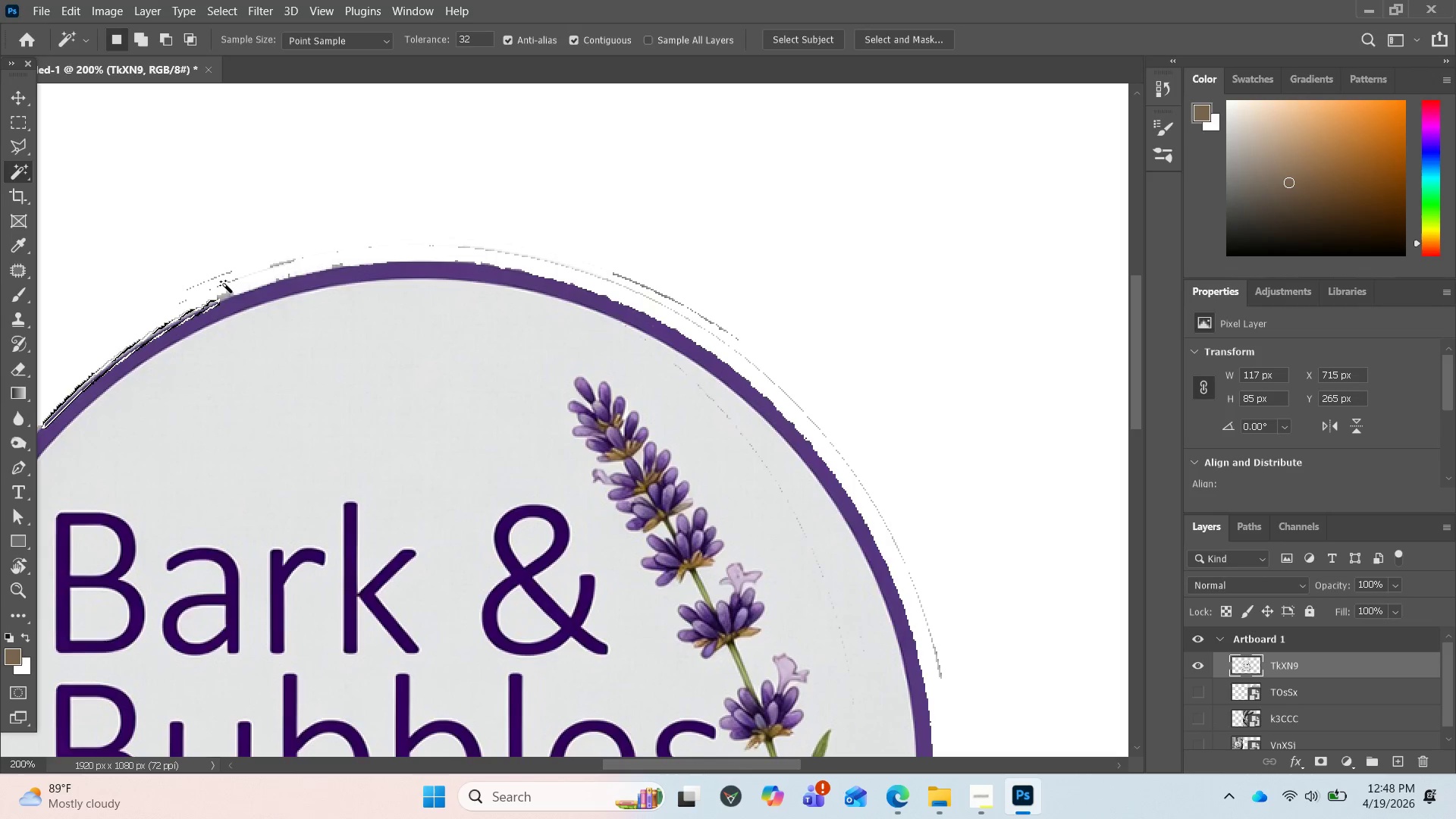 
key(Delete)
 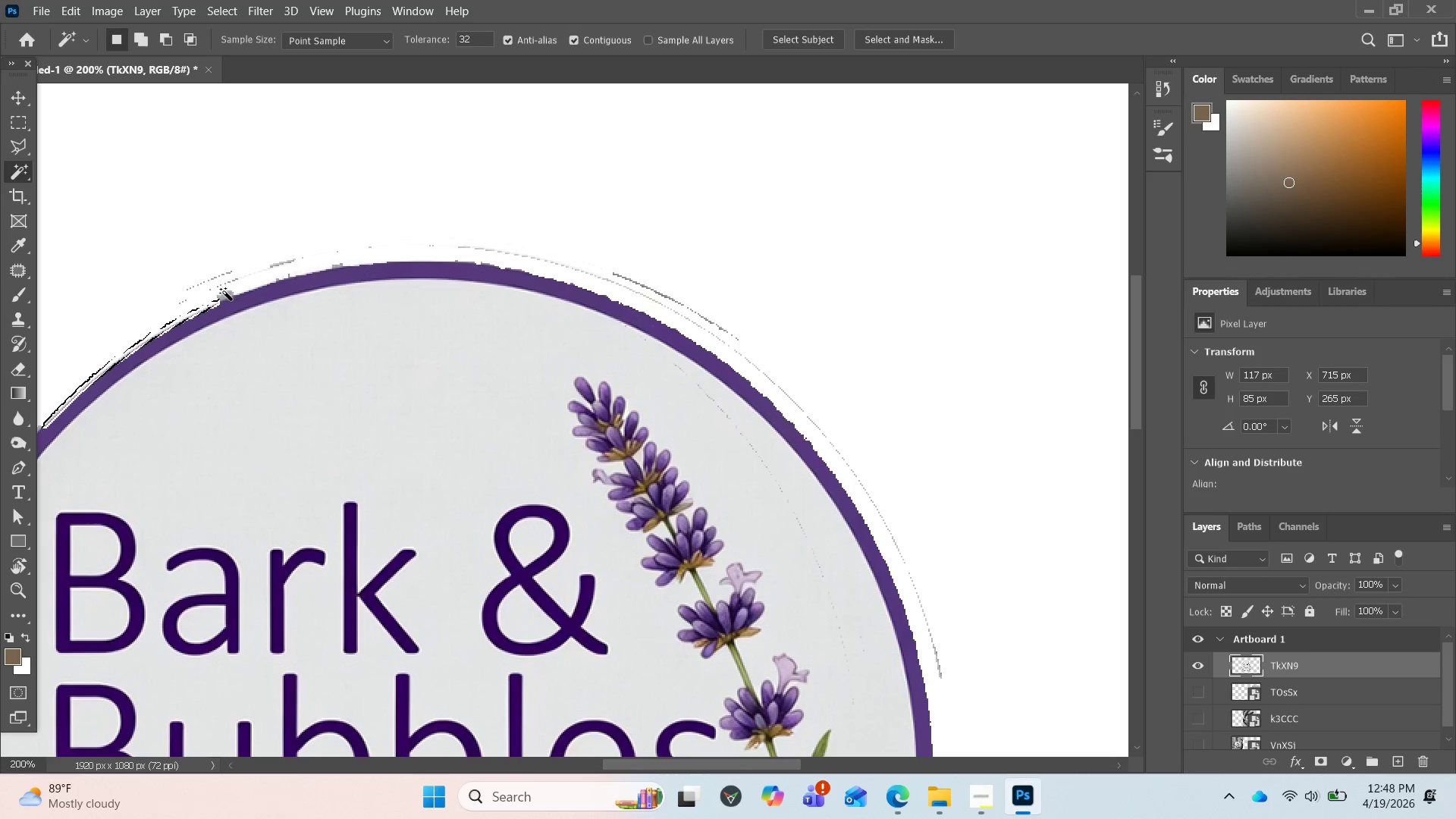 
left_click([225, 295])
 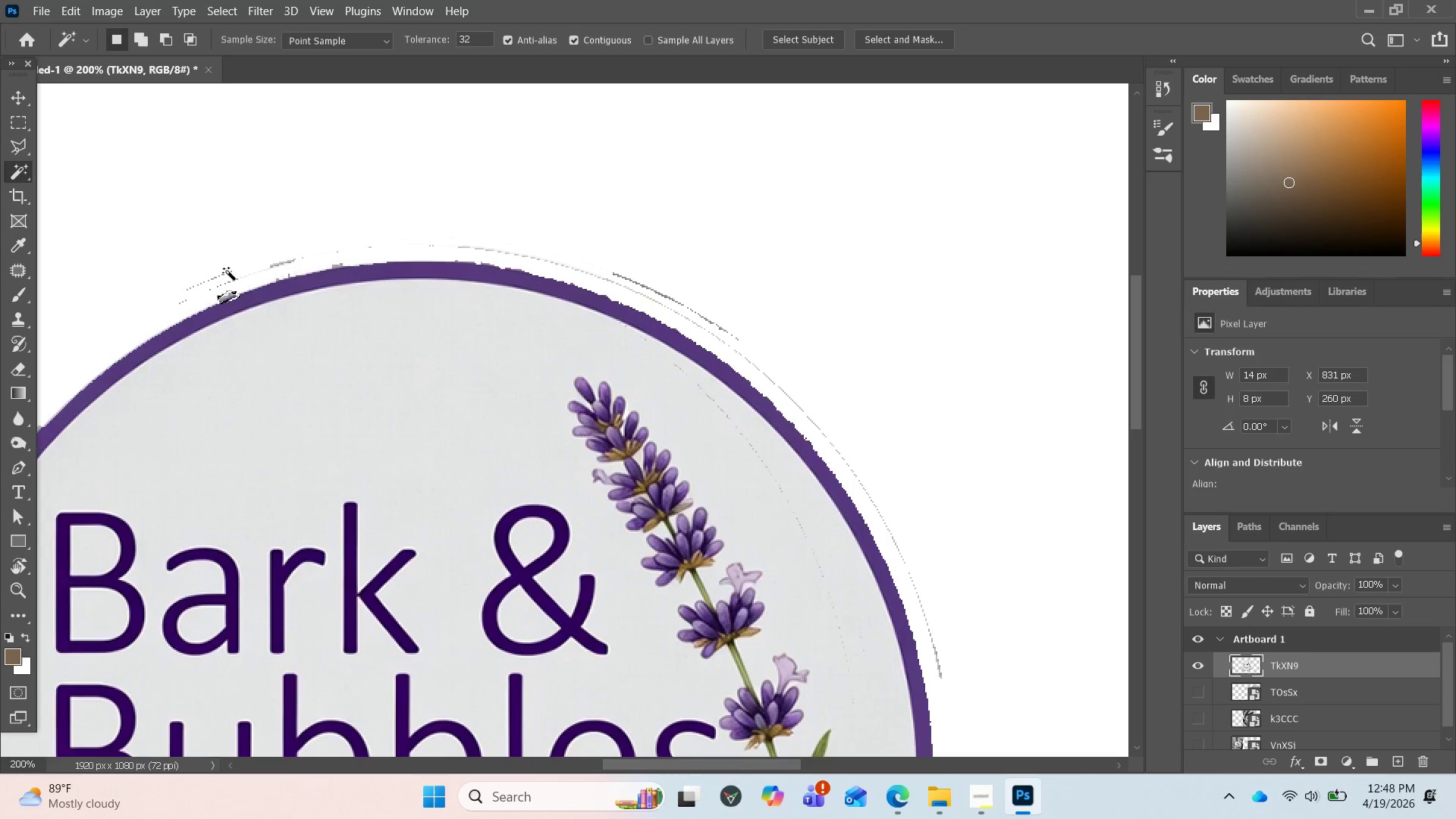 
key(Delete)
 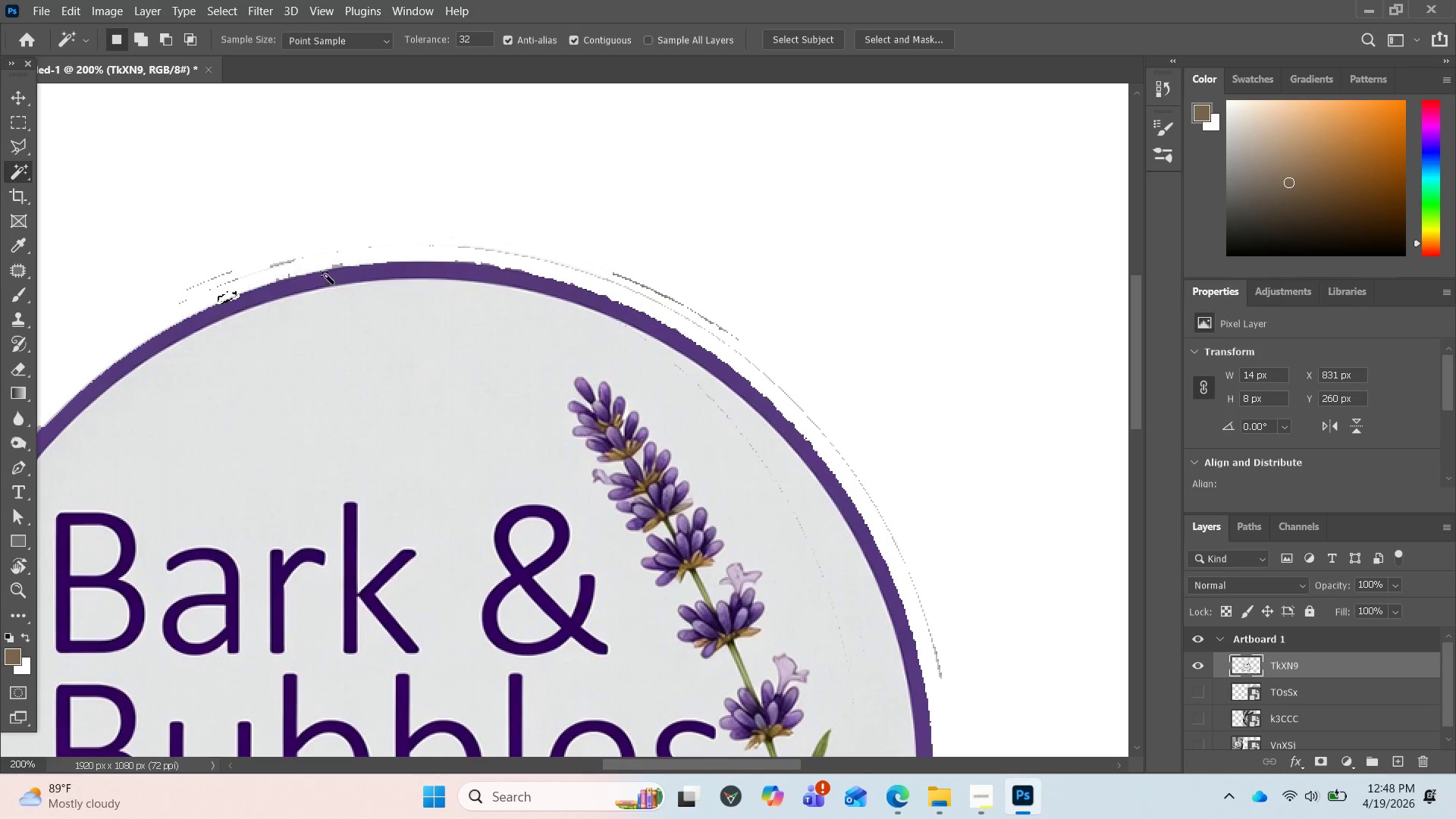 
key(Control+Z)
 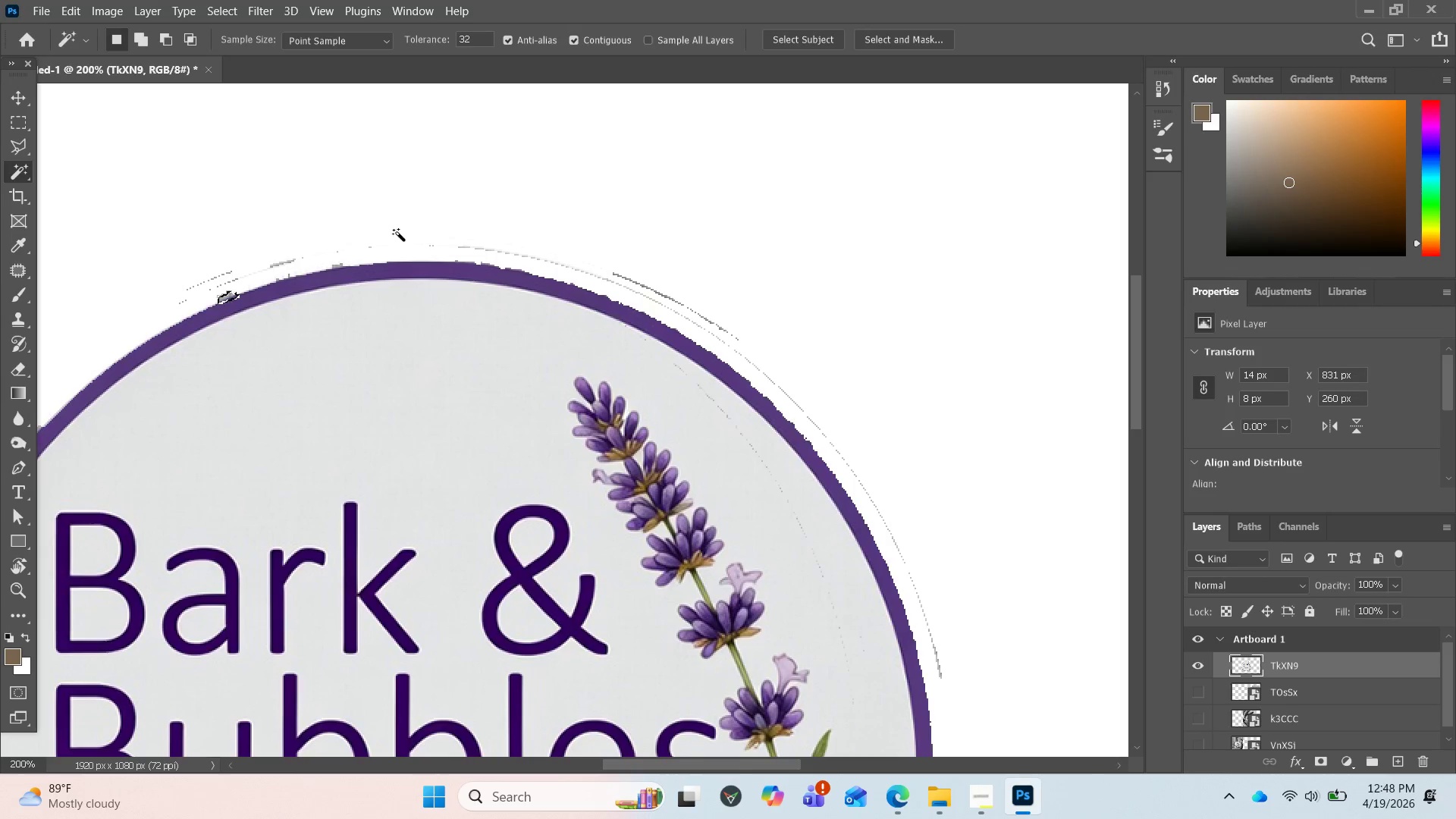 
left_click([381, 225])
 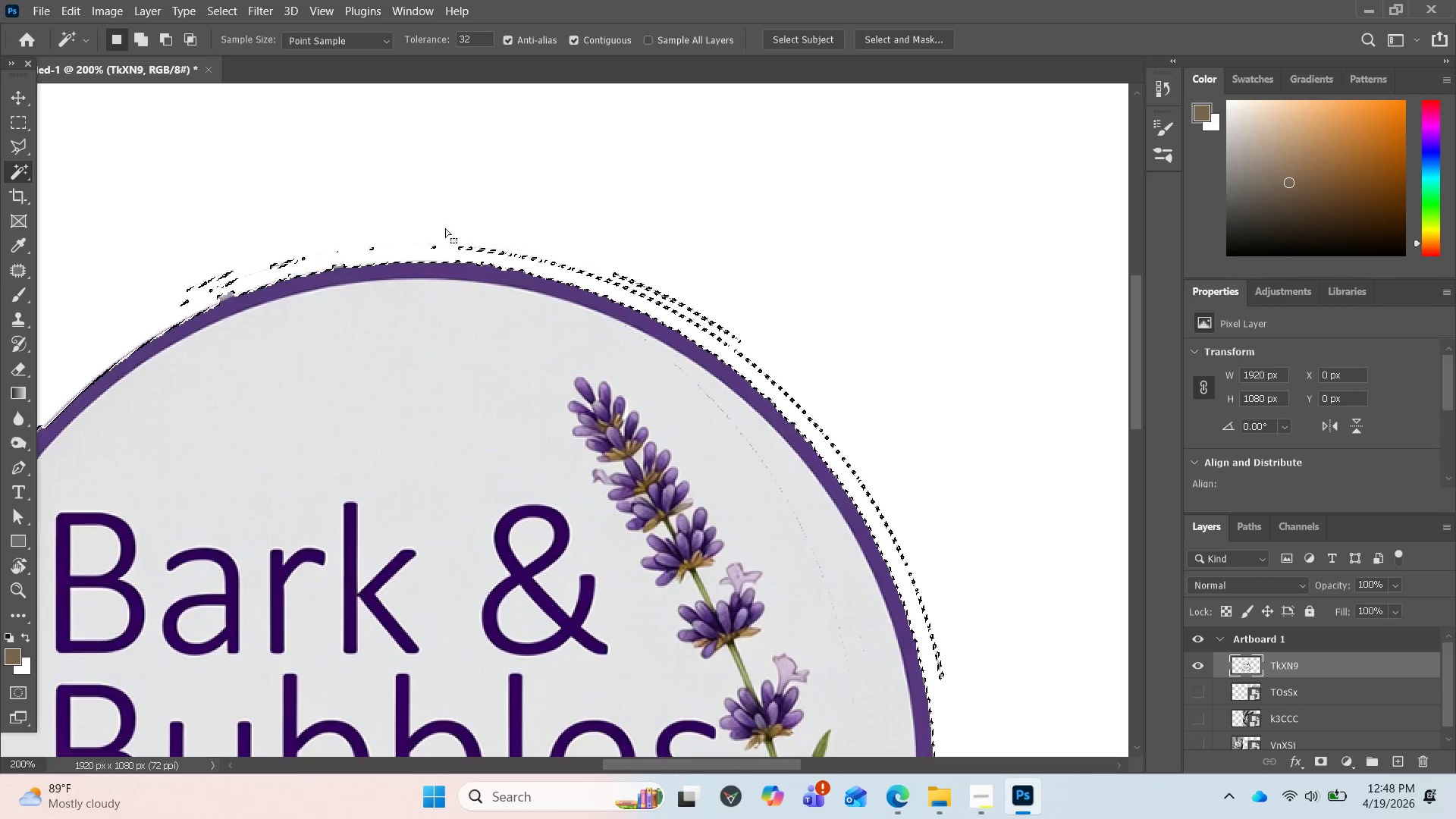 
left_click([454, 214])
 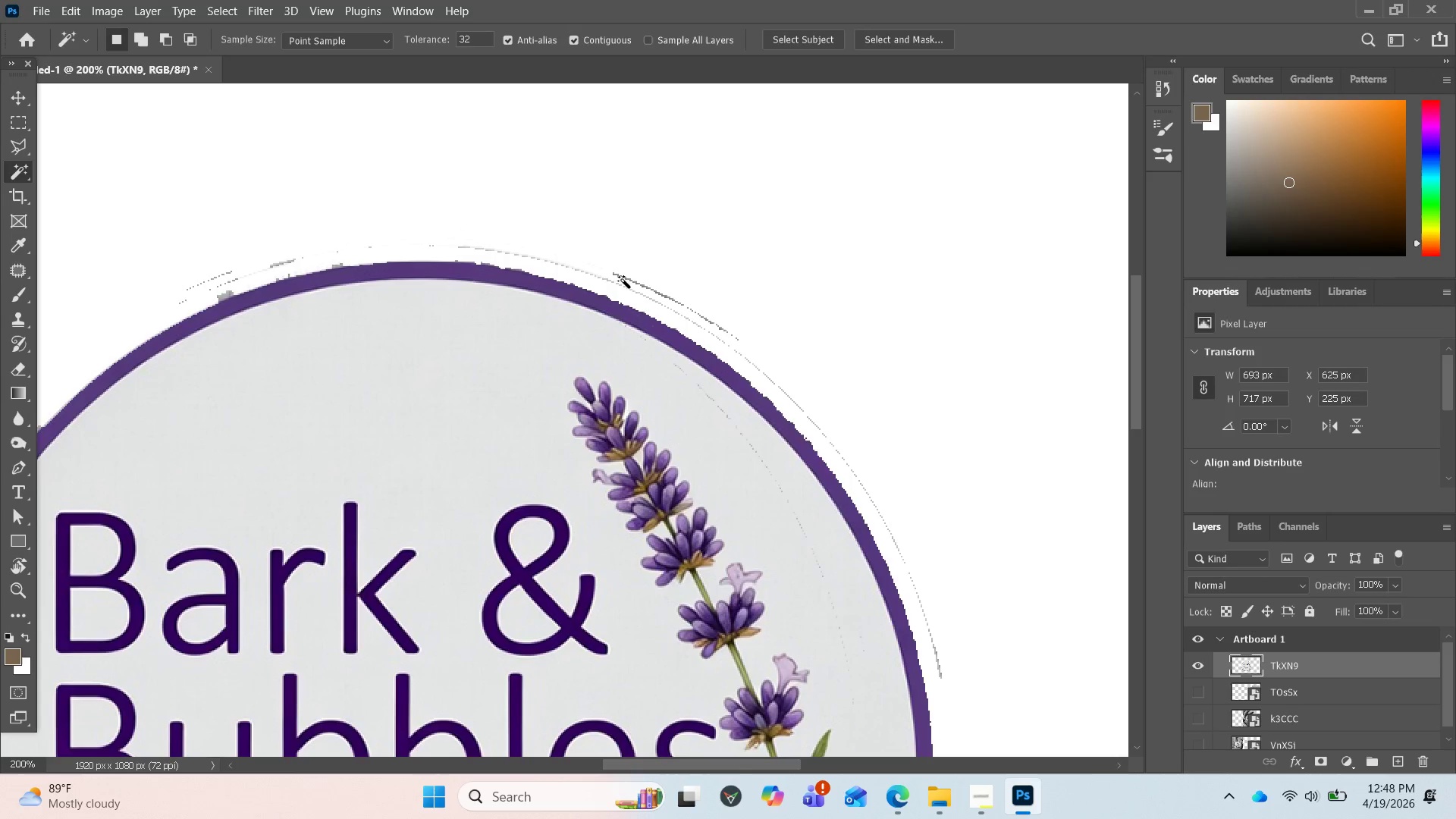 
left_click([624, 280])
 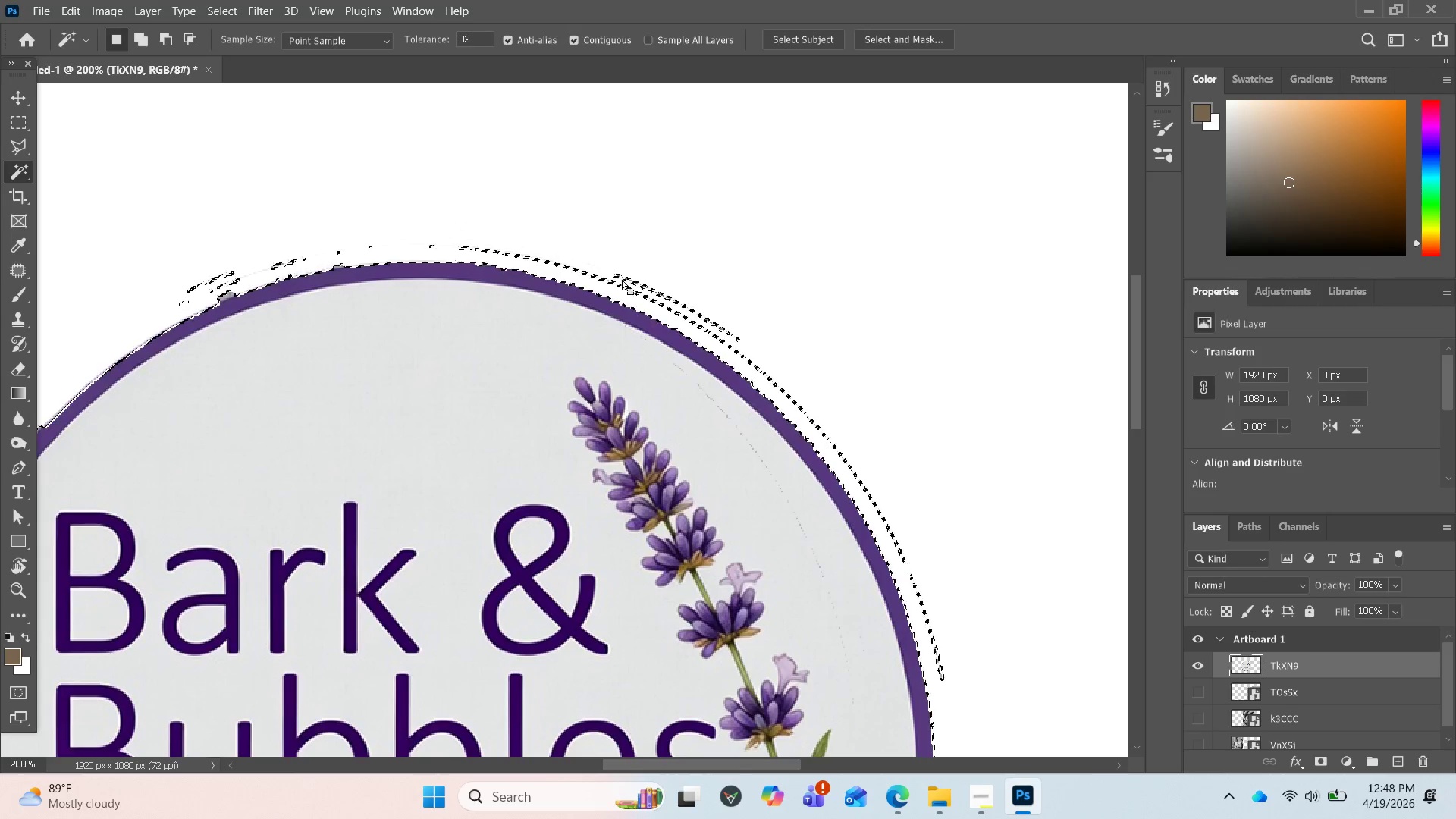 
key(F12)
 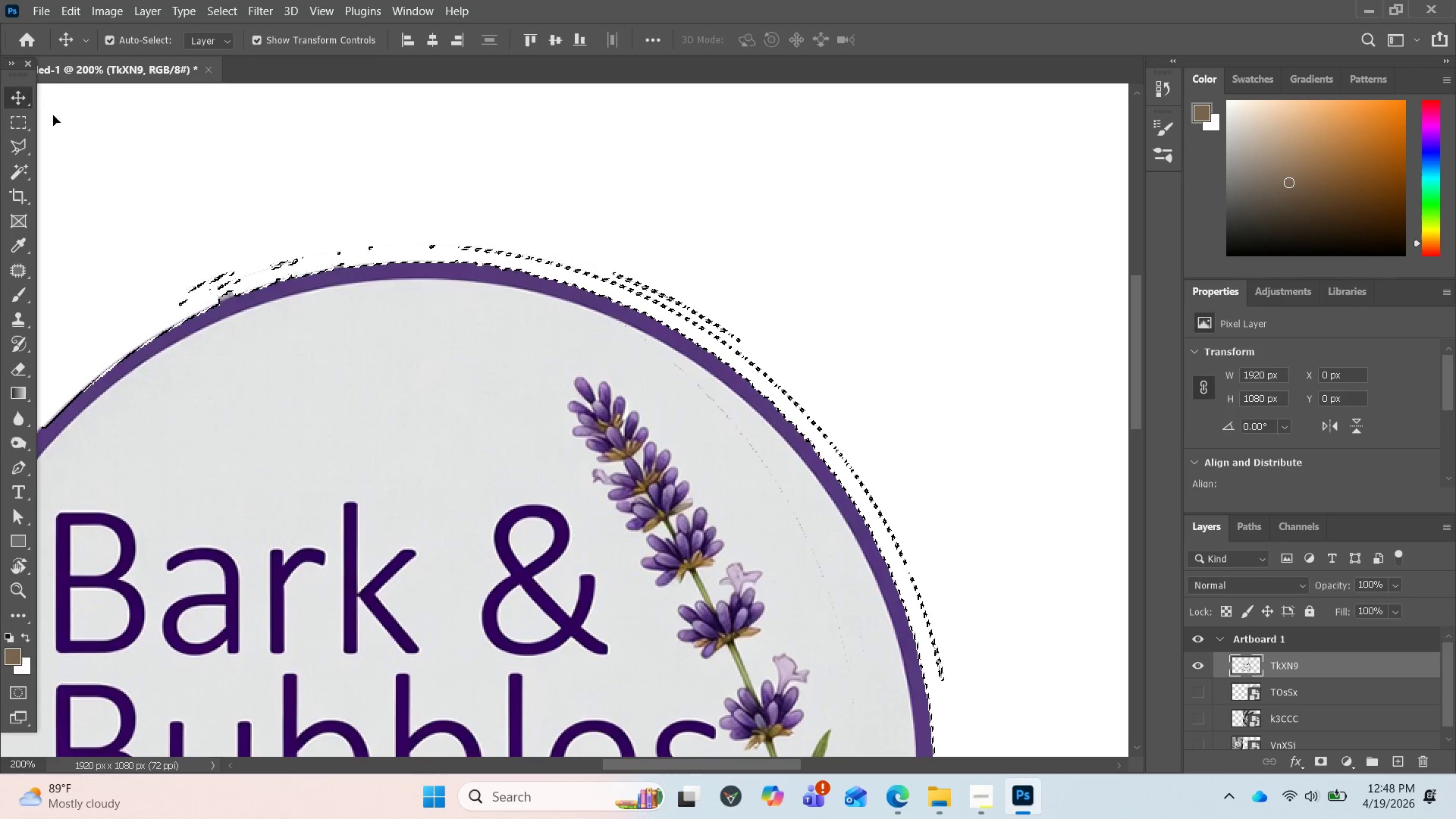 
wait(5.12)
 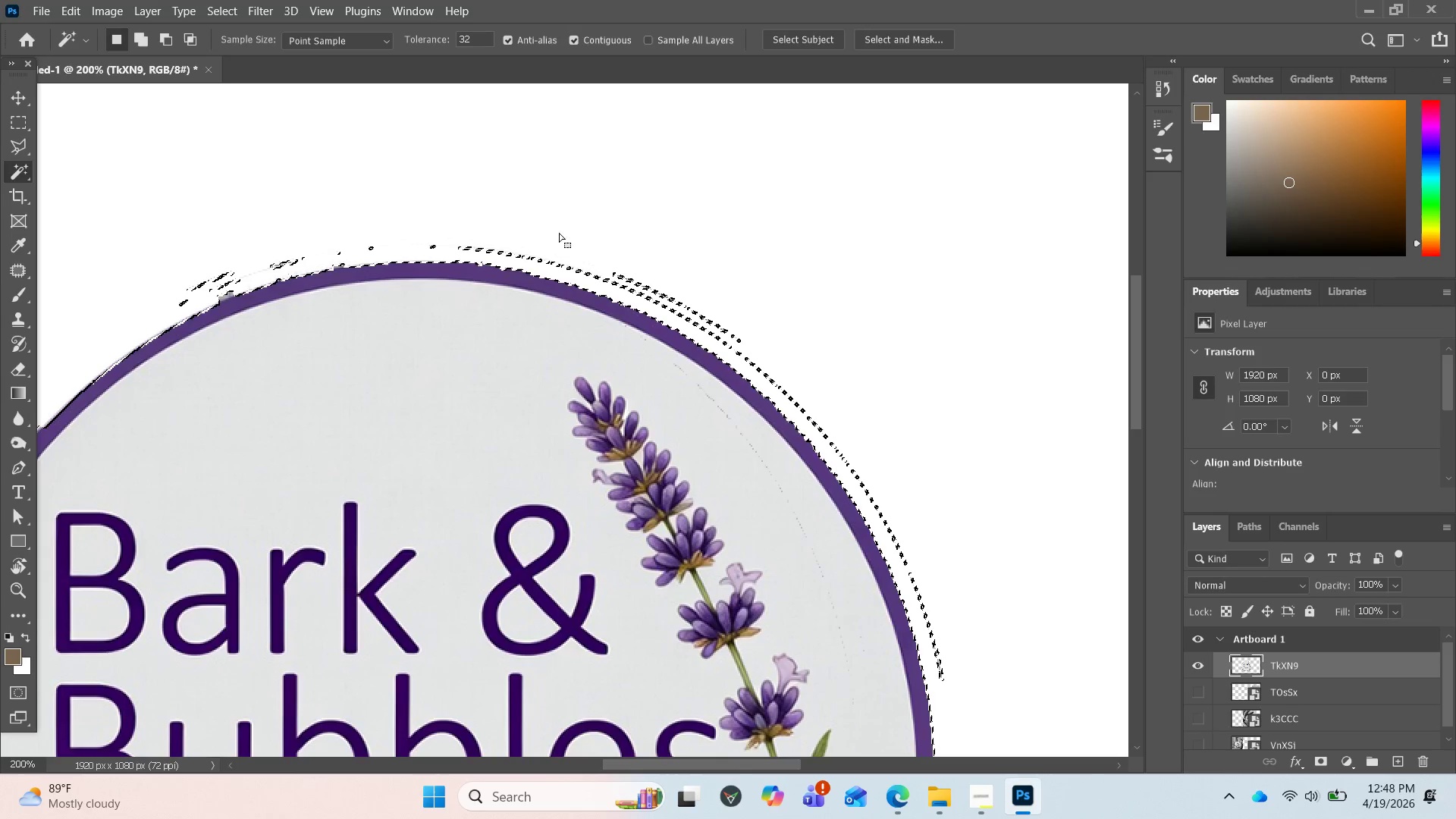 
double_click([268, 206])
 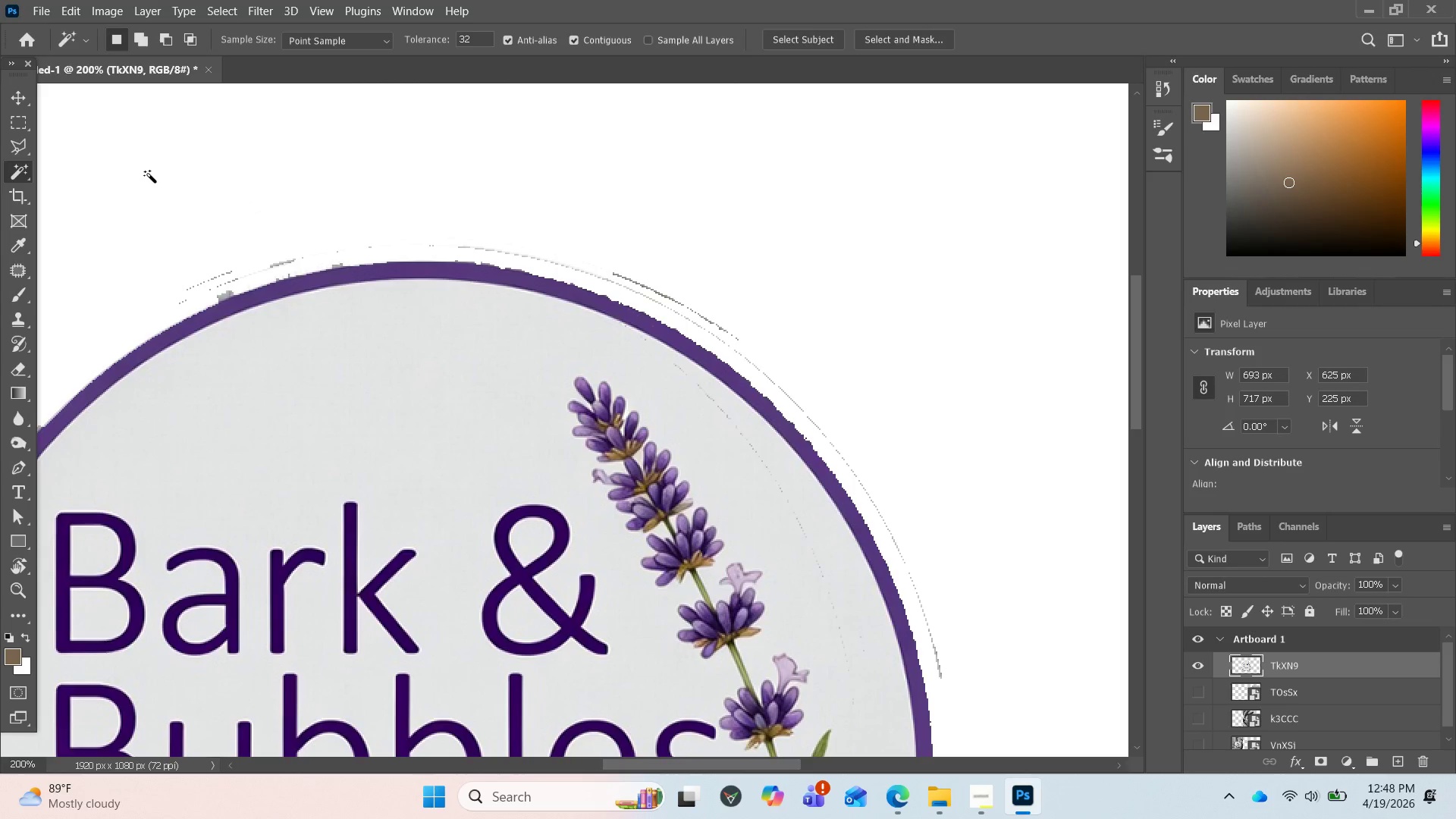 
scroll: coordinate [418, 334], scroll_direction: down, amount: 40.0
 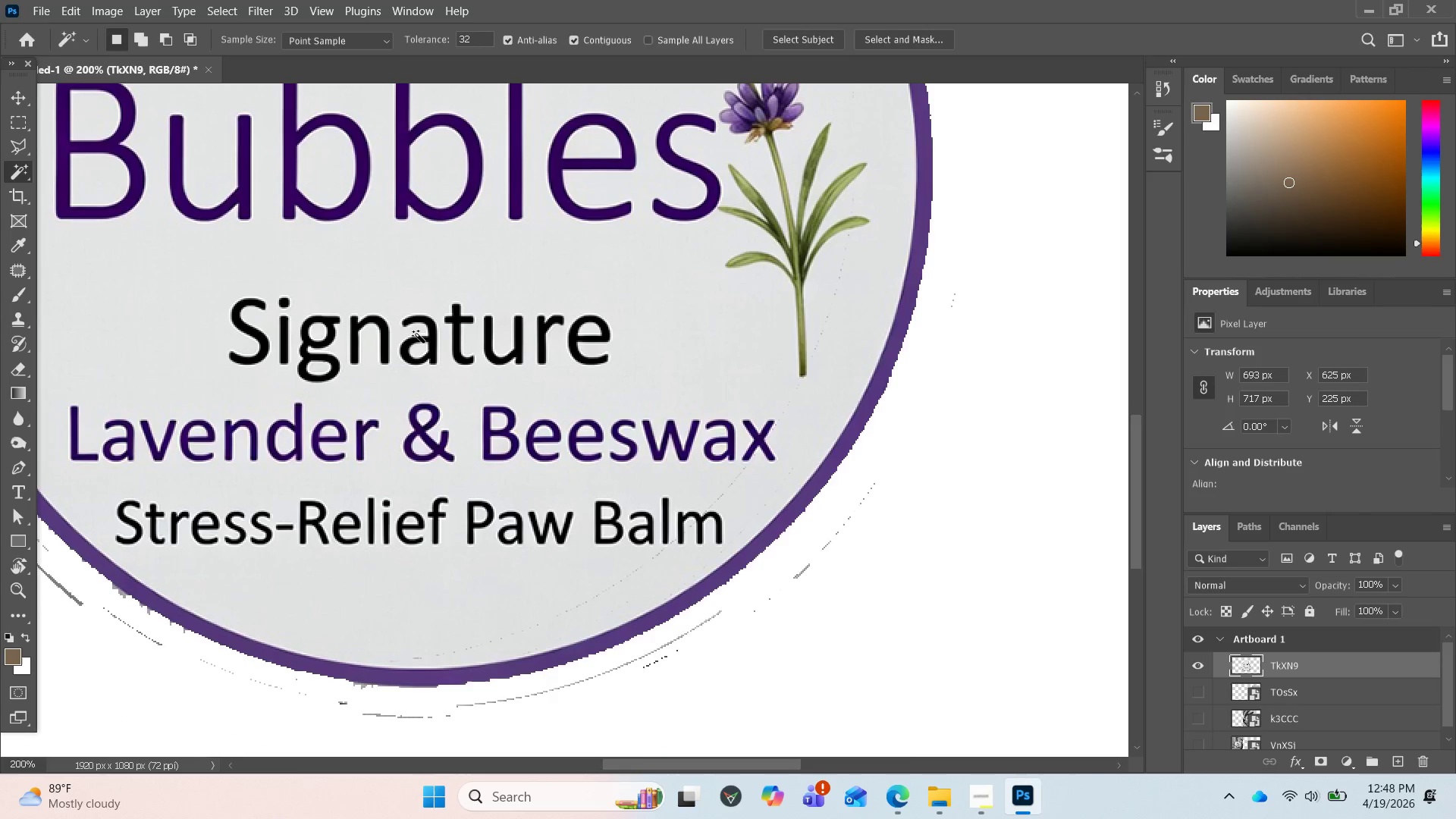 
scroll: coordinate [417, 334], scroll_direction: up, amount: 33.0
 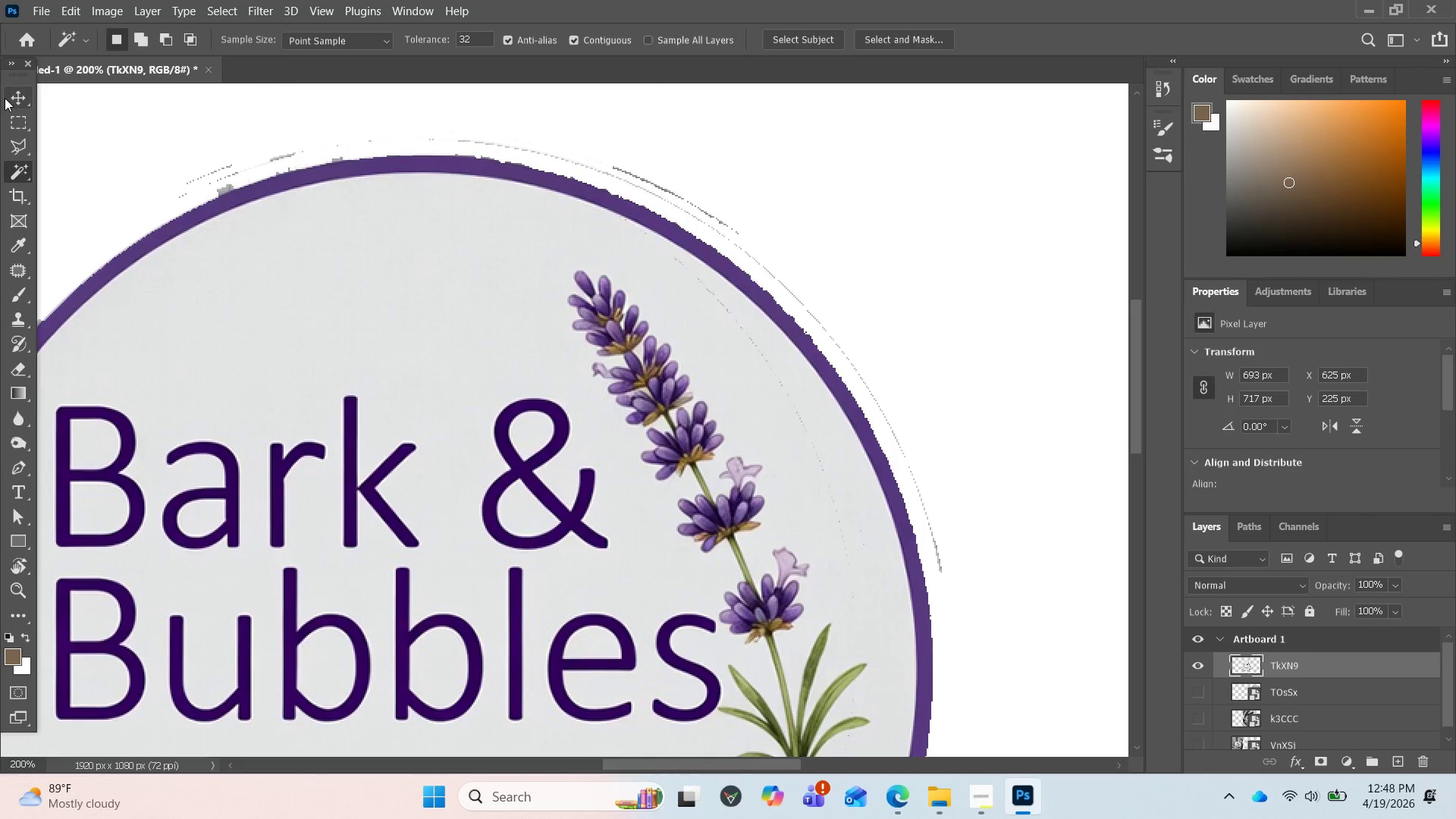 
left_click([15, 93])
 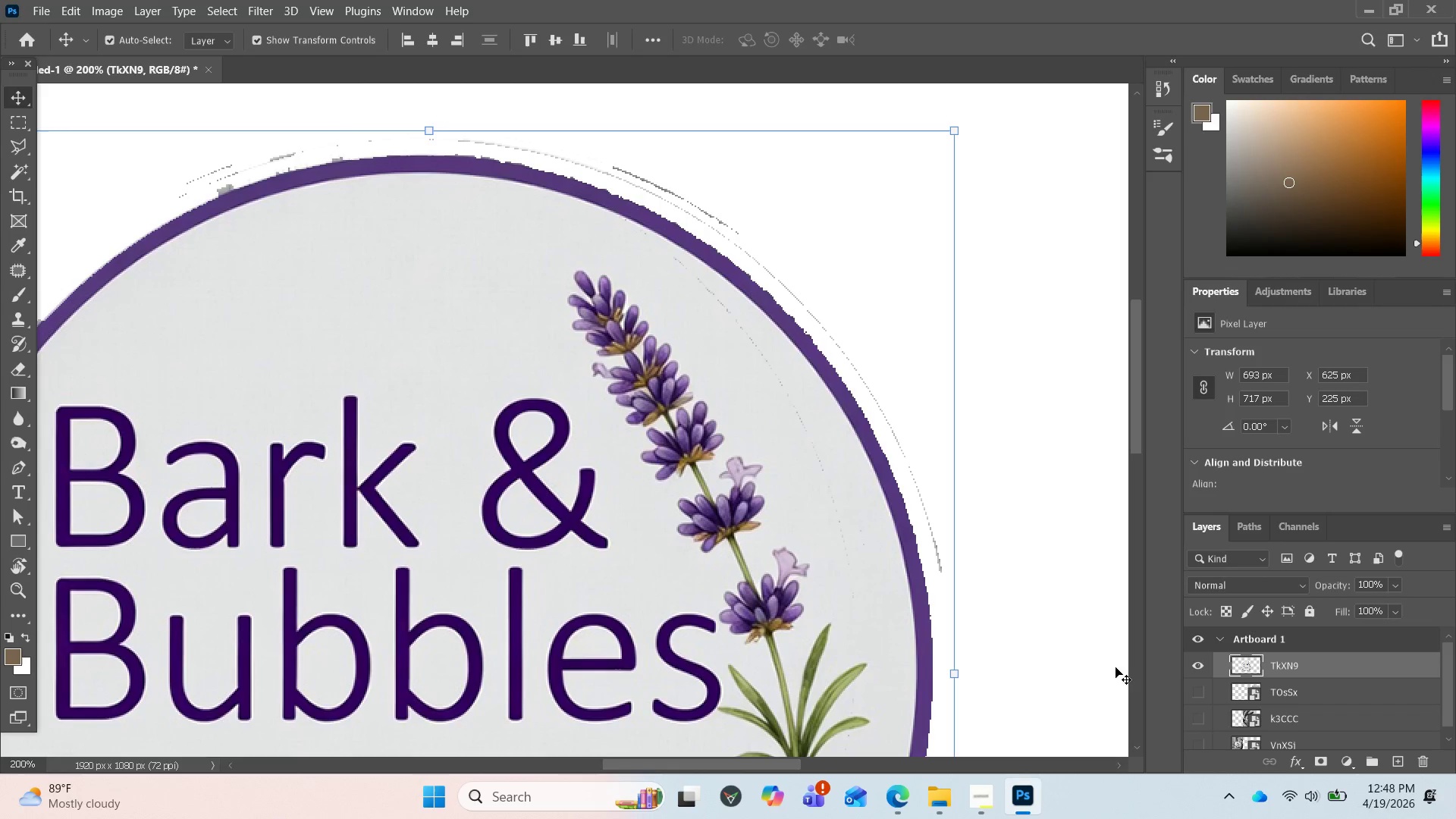 
scroll: coordinate [995, 617], scroll_direction: down, amount: 2.0
 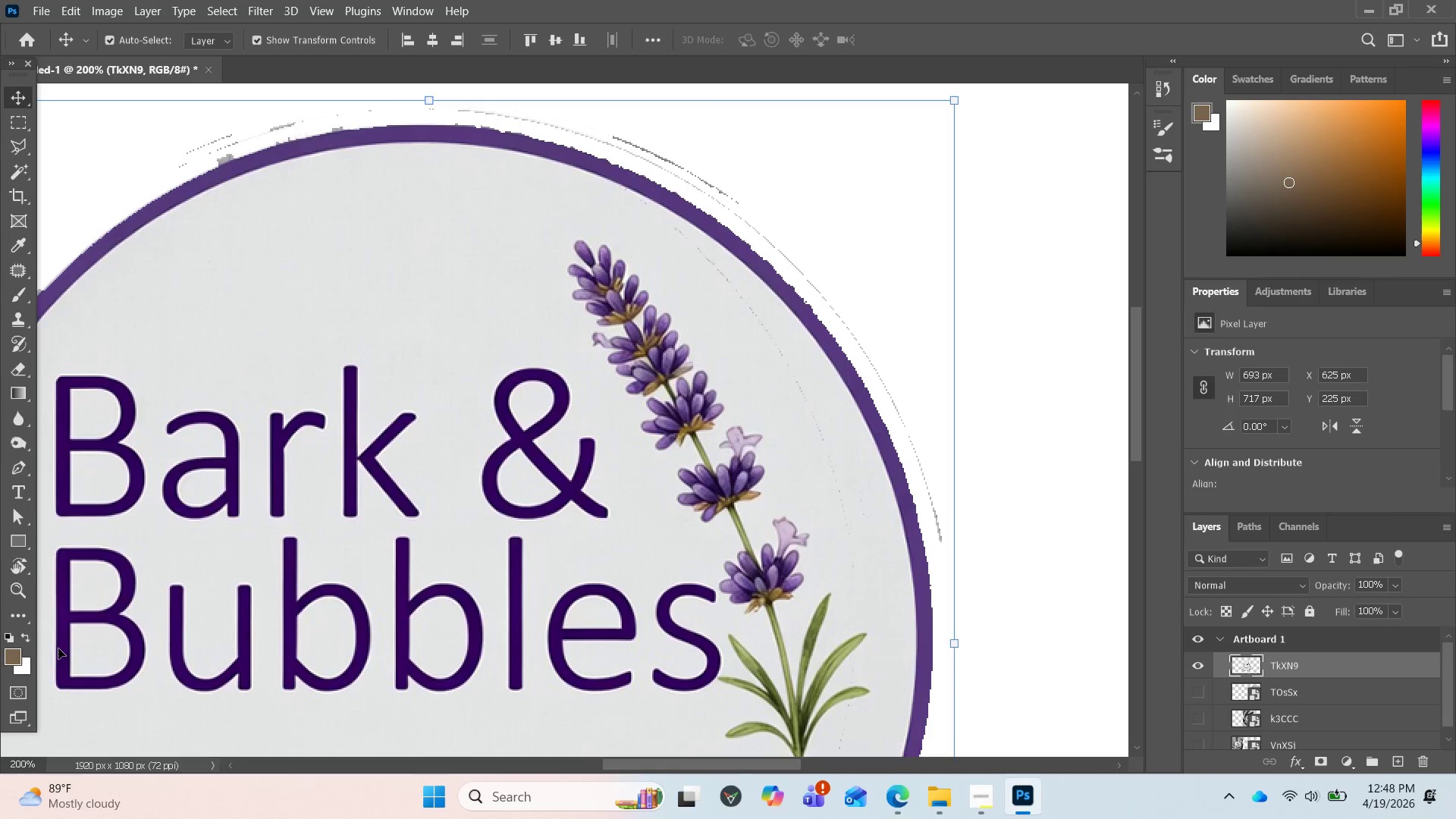 
left_click([20, 589])
 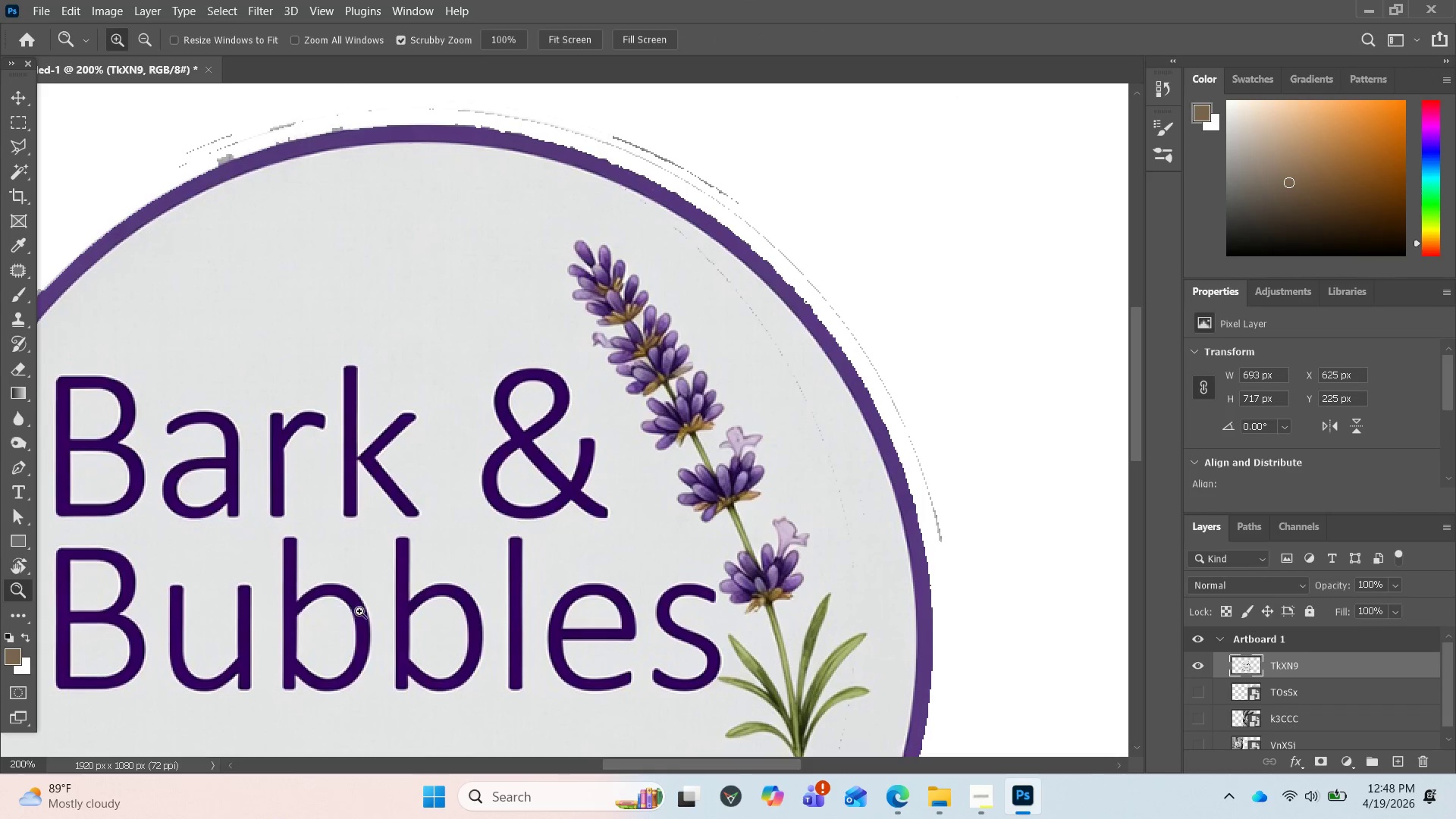 
scroll: coordinate [370, 611], scroll_direction: down, amount: 2.0
 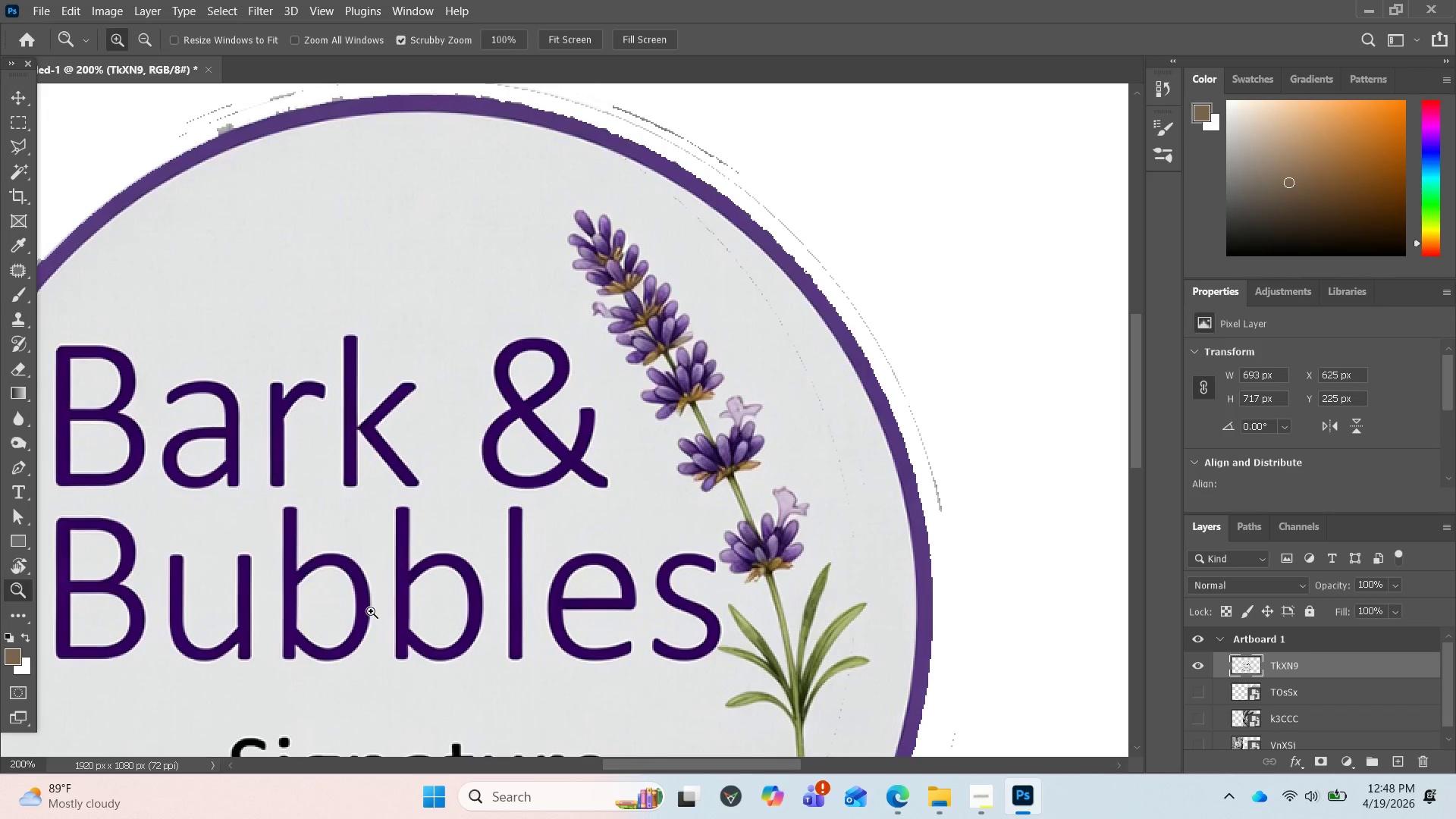 
right_click([372, 611])
 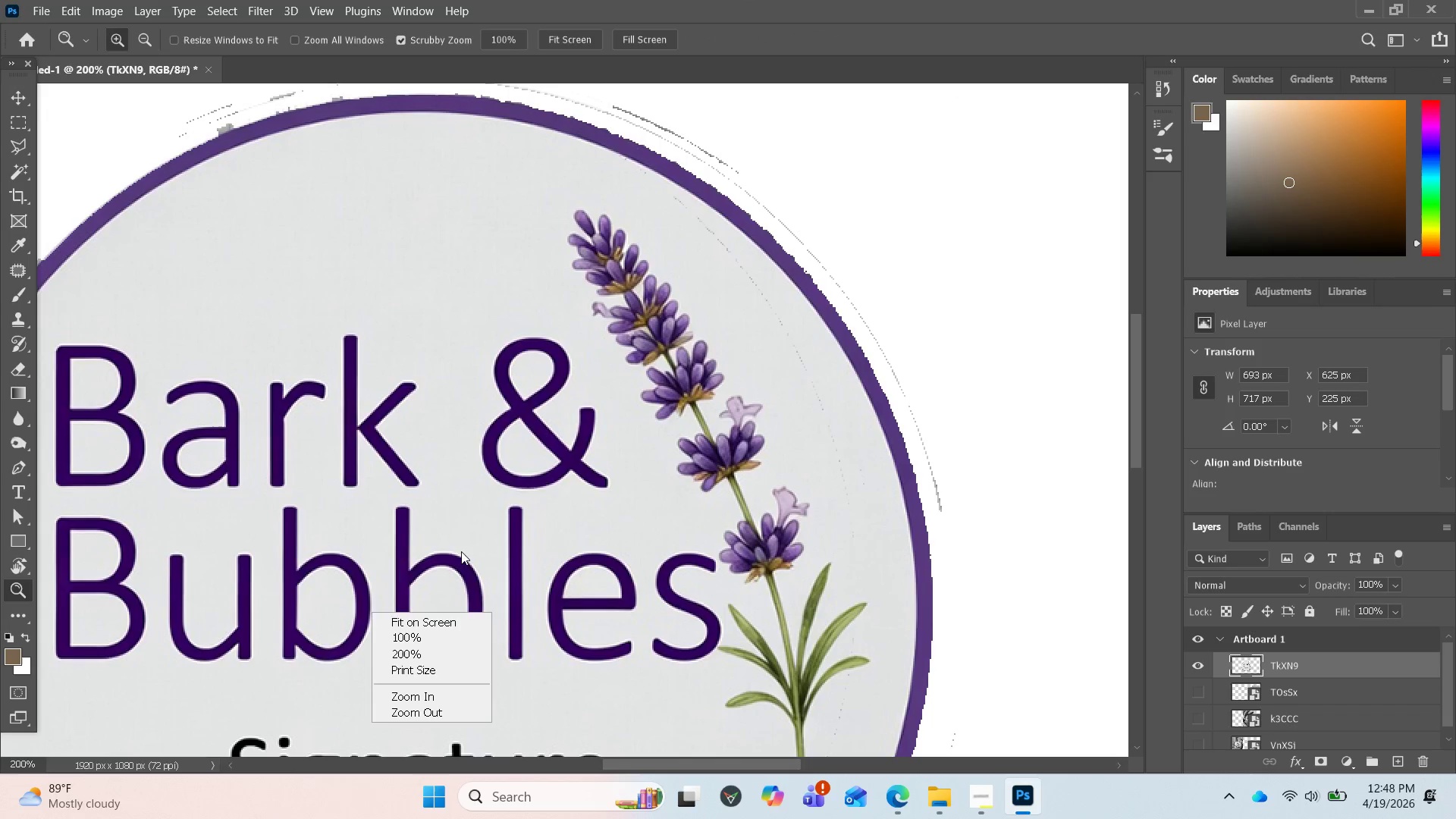 
left_click_drag(start_coordinate=[463, 549], to_coordinate=[565, 543])
 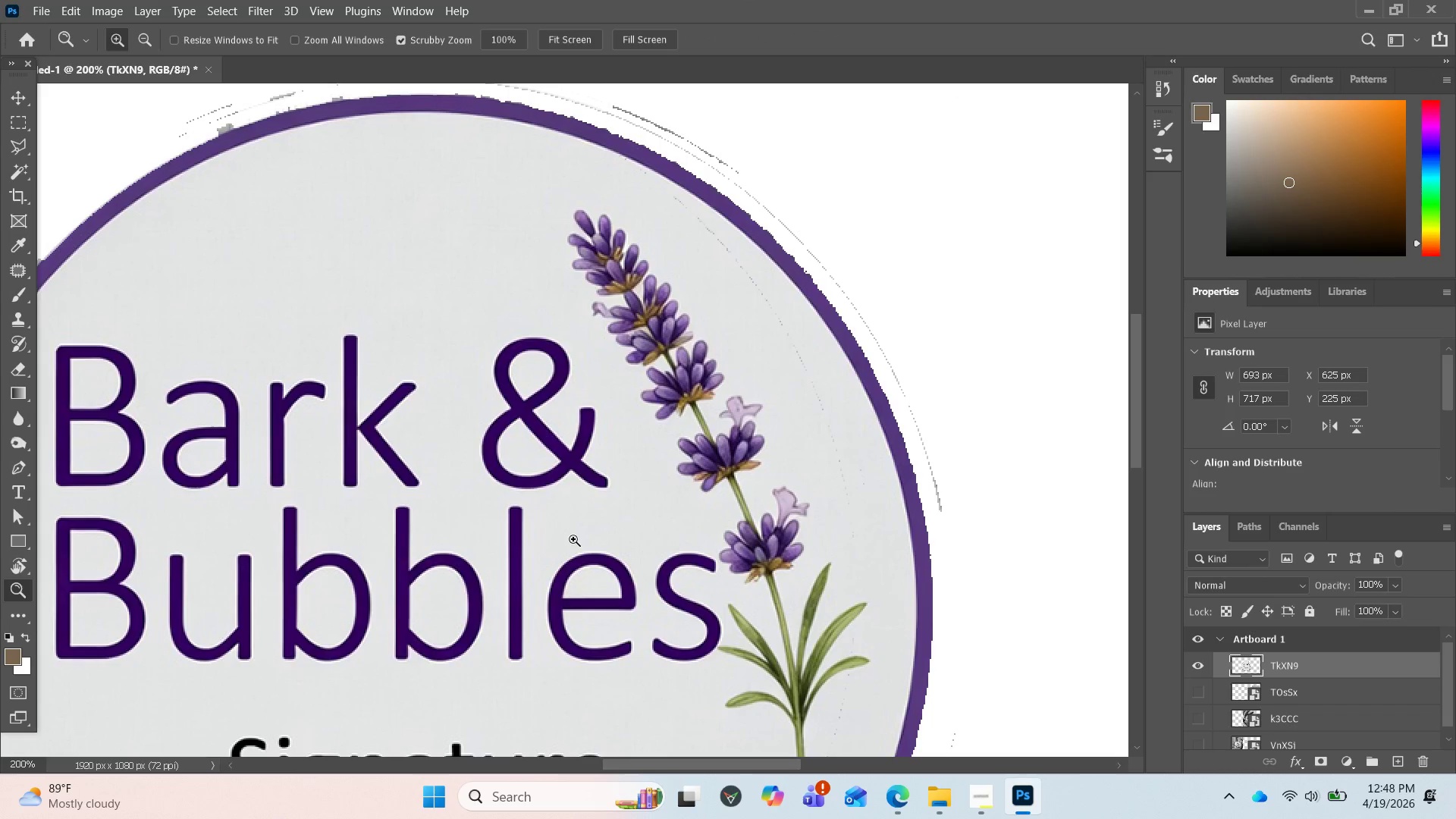 
hold_key(key=AltLeft, duration=2.7)
scroll: coordinate [573, 539], scroll_direction: down, amount: 7.0
 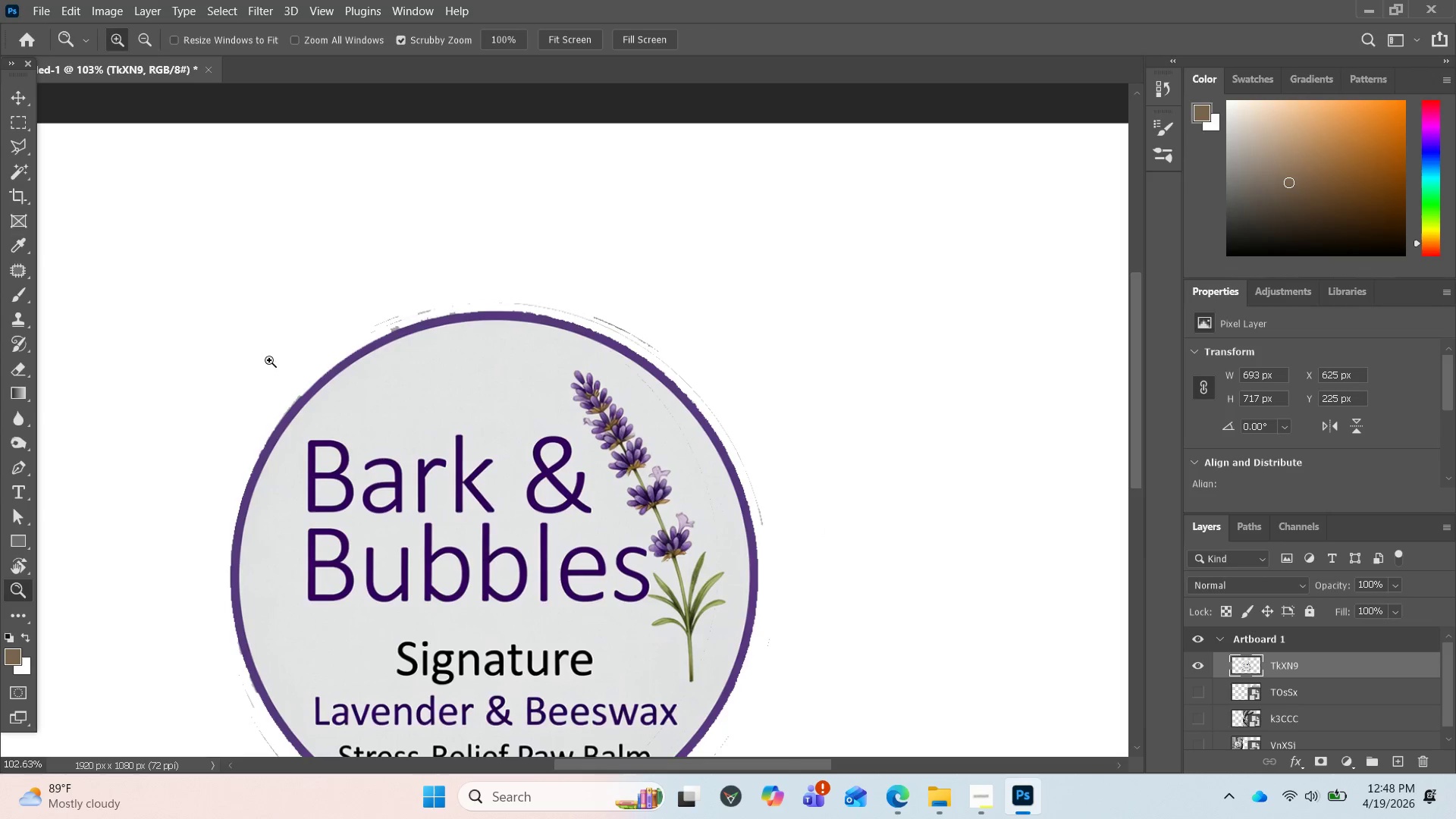 
left_click([22, 91])
 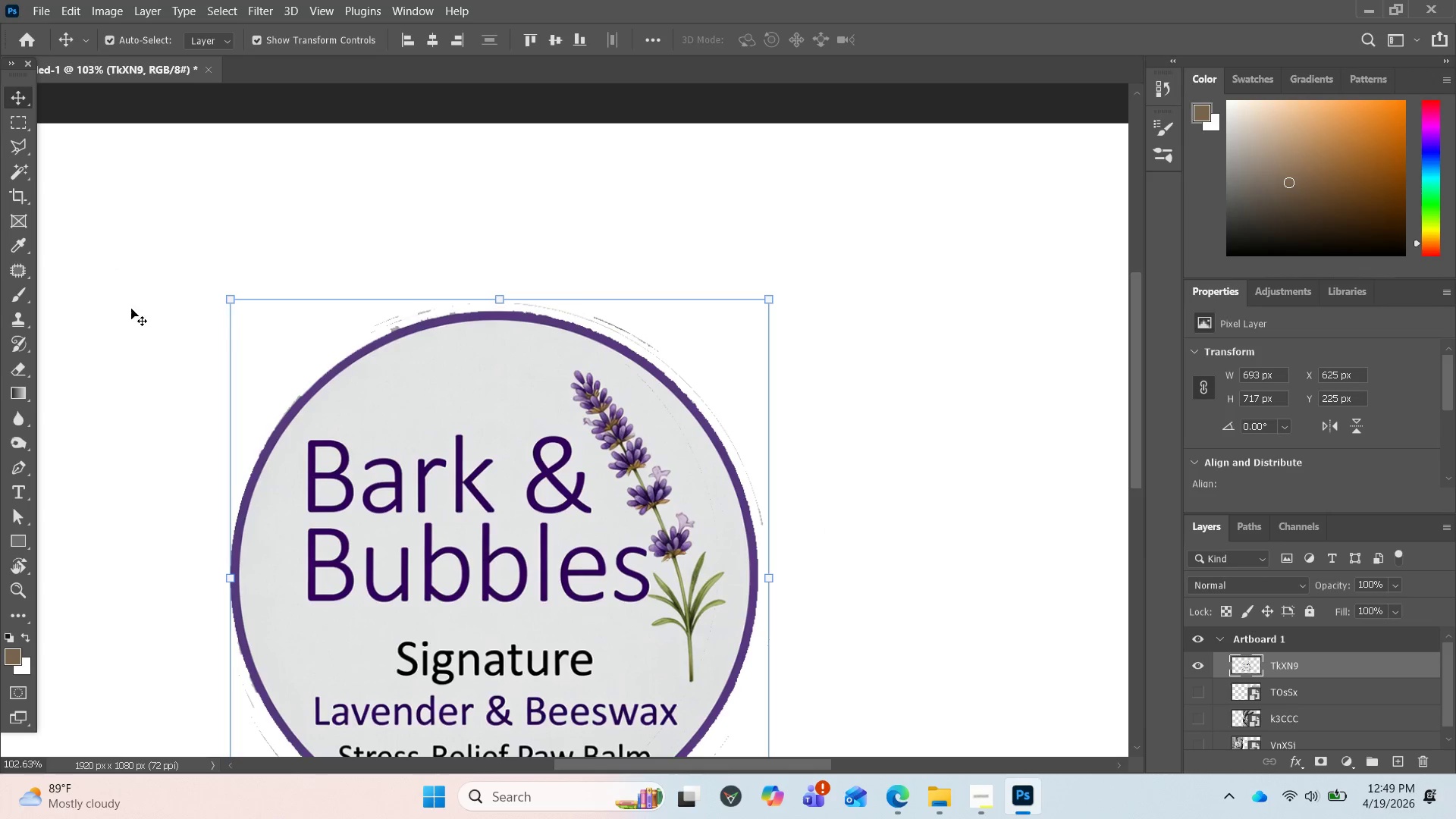 
left_click_drag(start_coordinate=[135, 317], to_coordinate=[154, 318])
 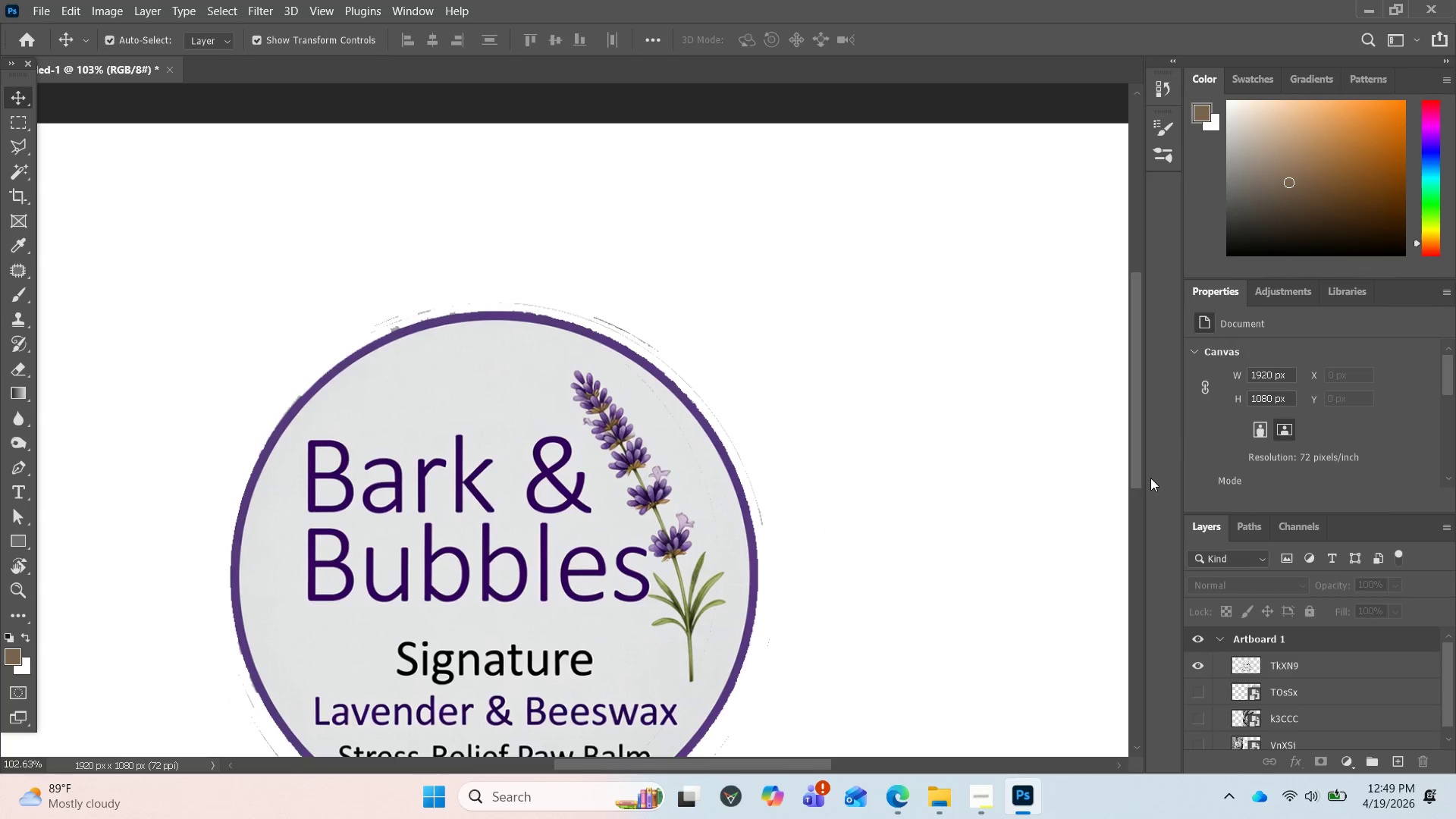 
left_click_drag(start_coordinate=[1138, 463], to_coordinate=[1133, 519])
 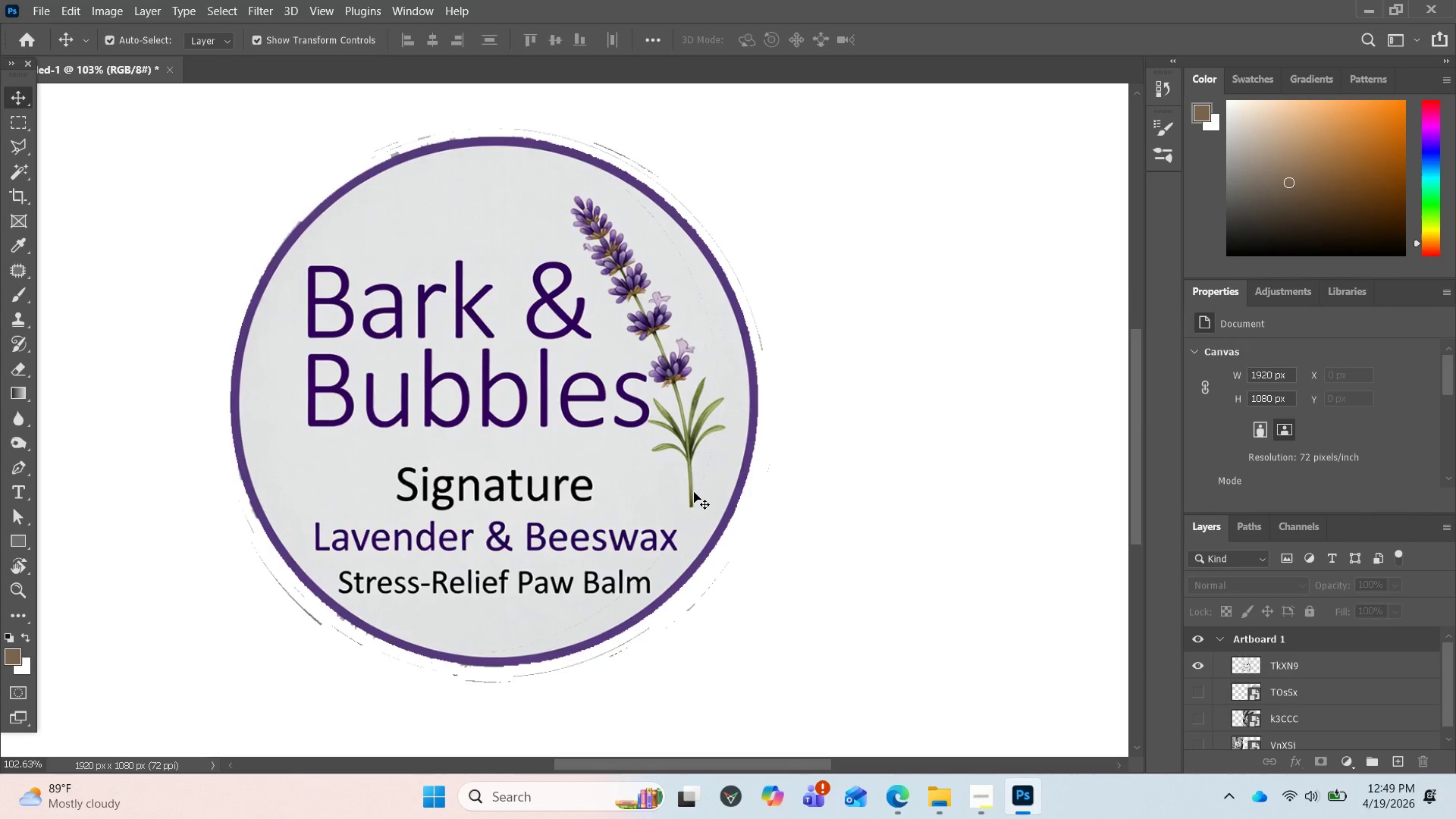 
left_click([694, 492])
 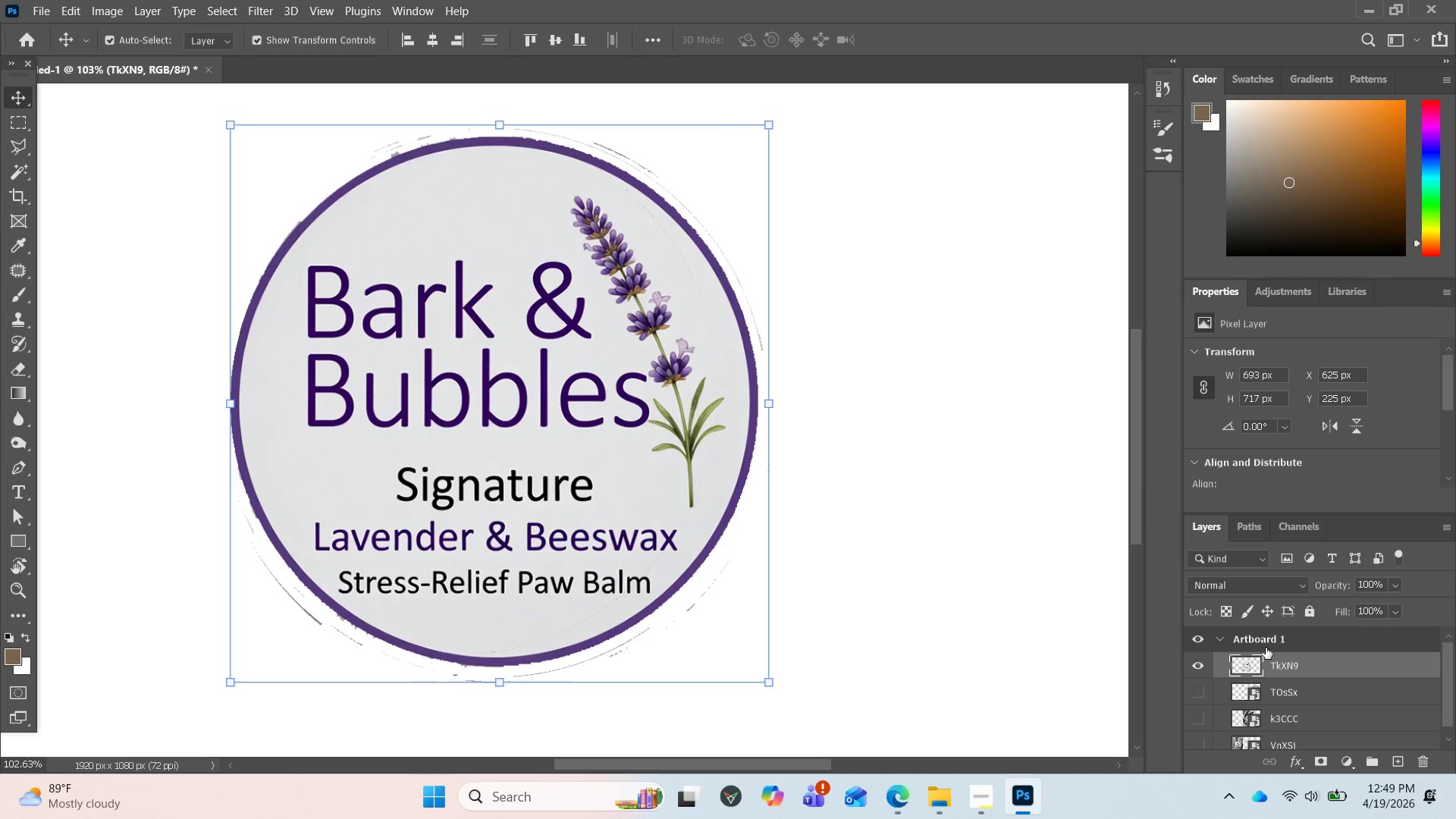 
right_click([1276, 662])
 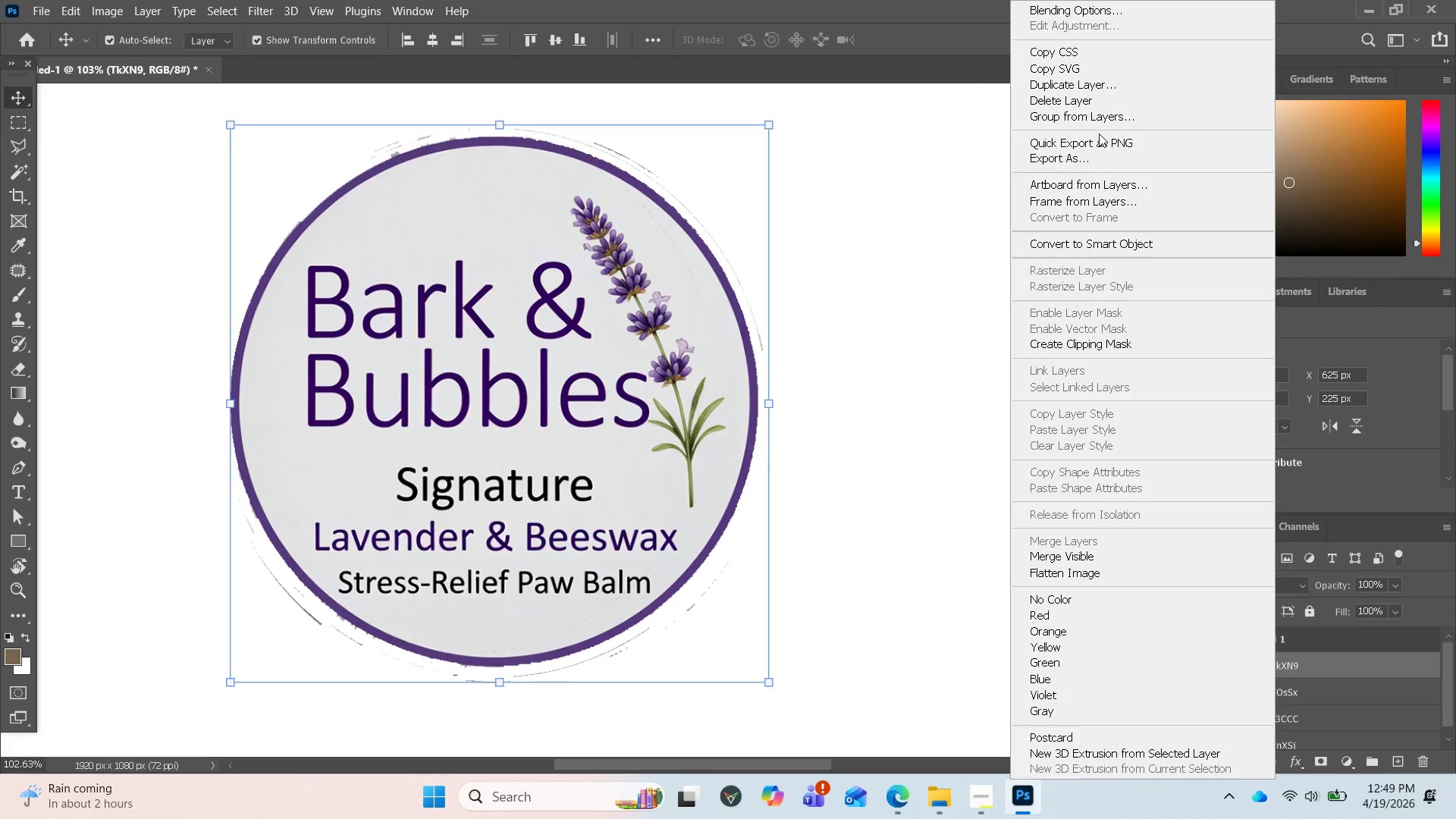 
left_click([1095, 139])
 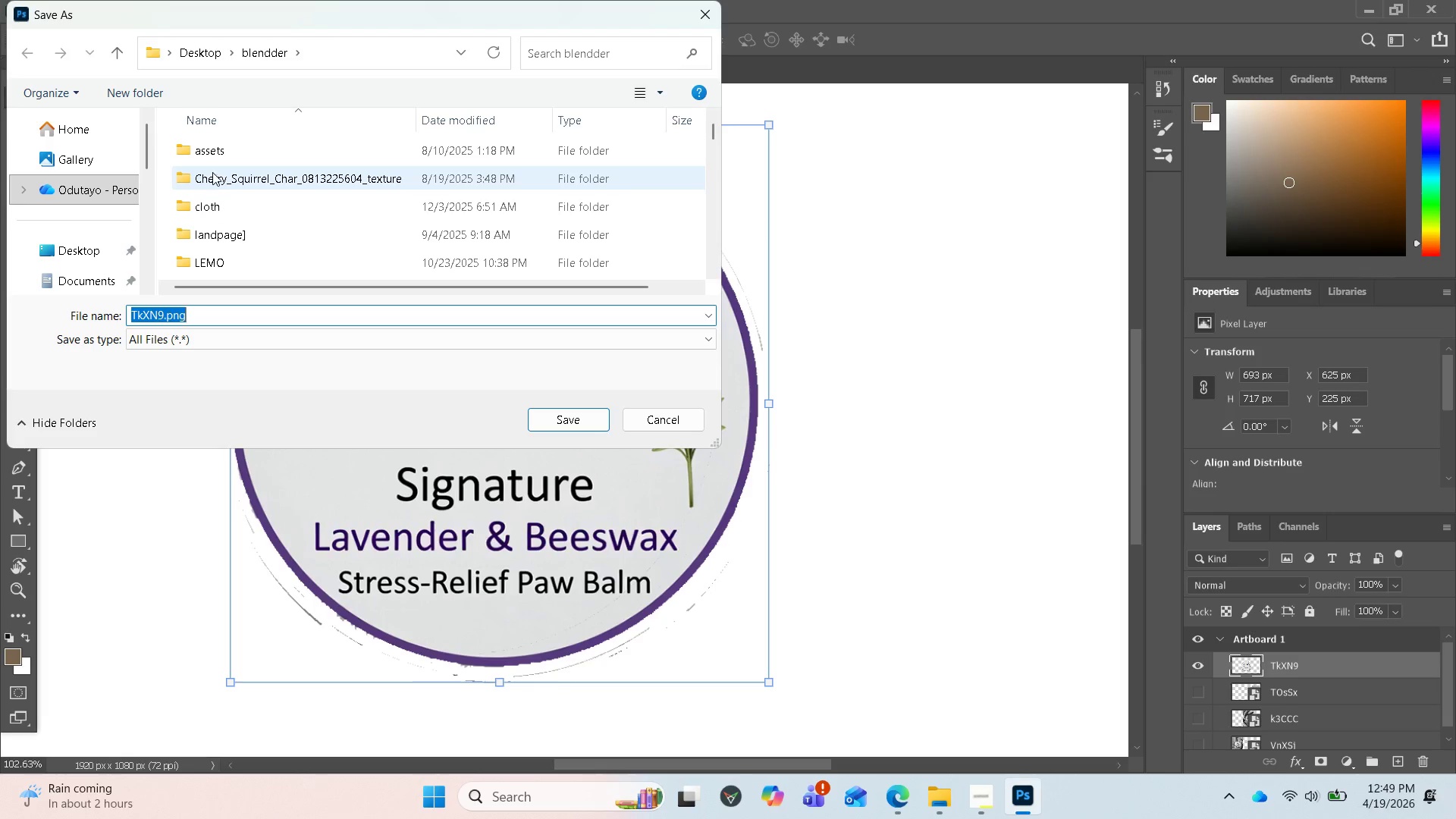 
wait(7.66)
 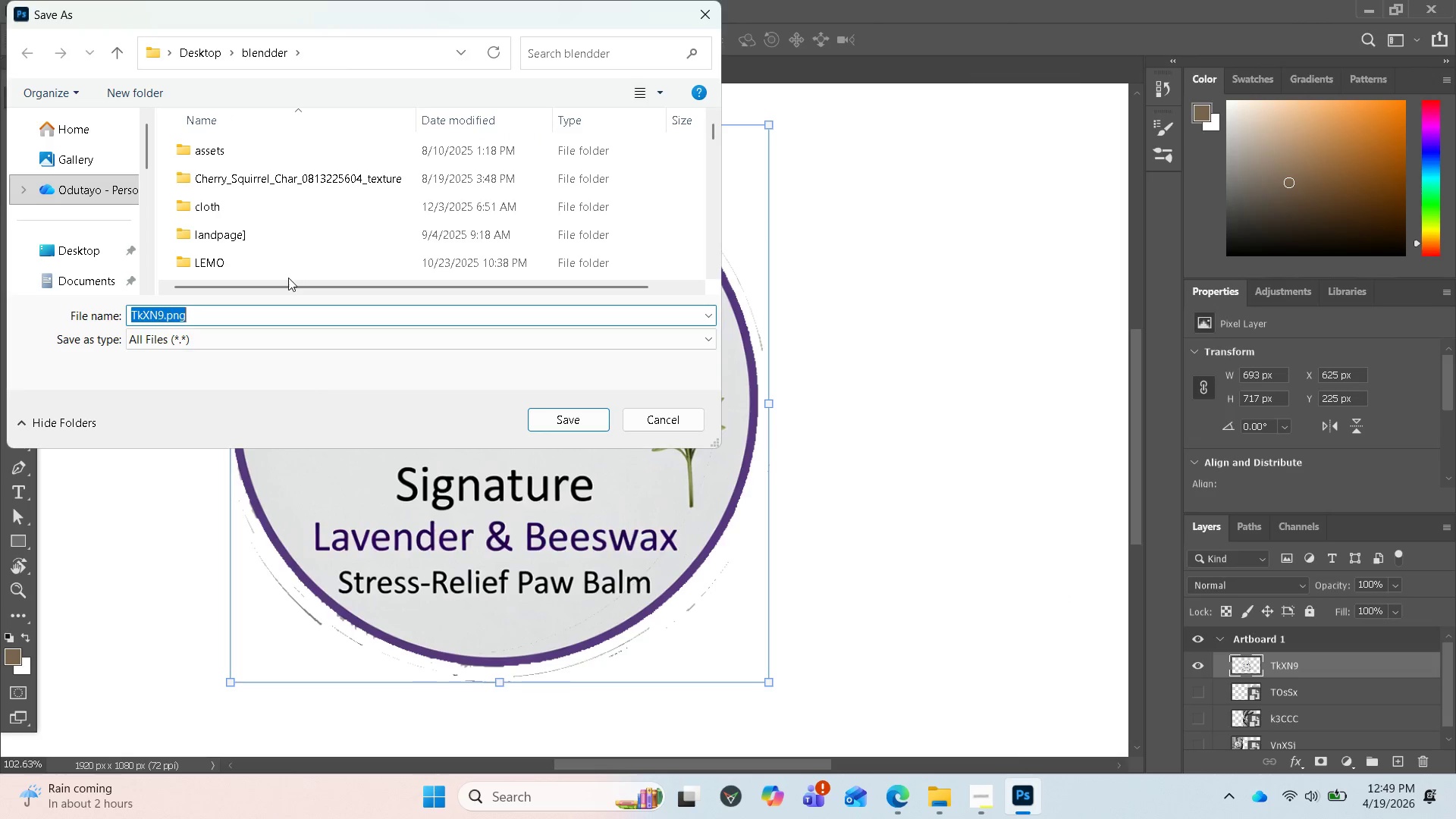 
scroll: coordinate [220, 235], scroll_direction: down, amount: 1.0
 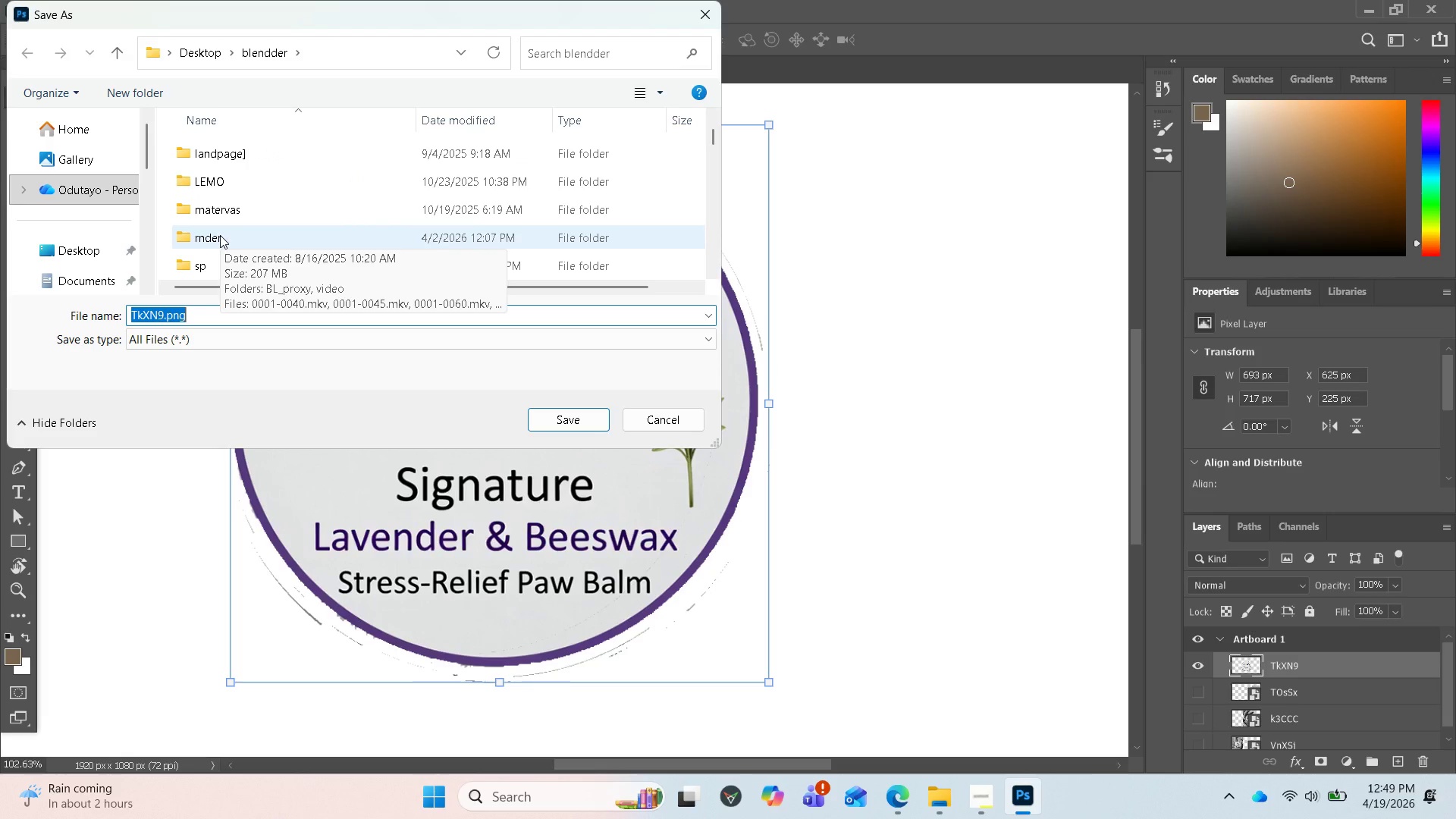 
double_click([220, 235])
 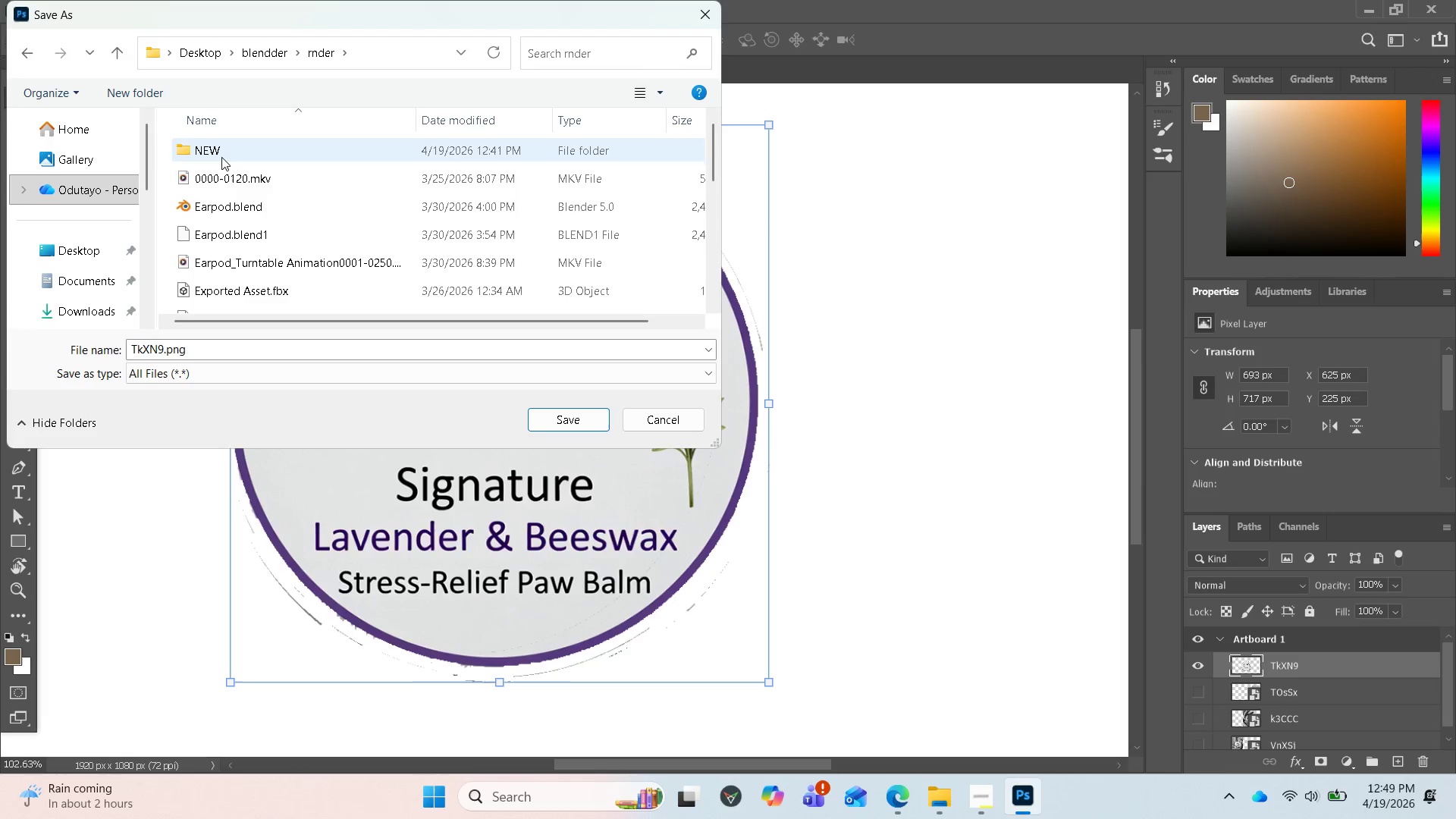 
double_click([222, 155])
 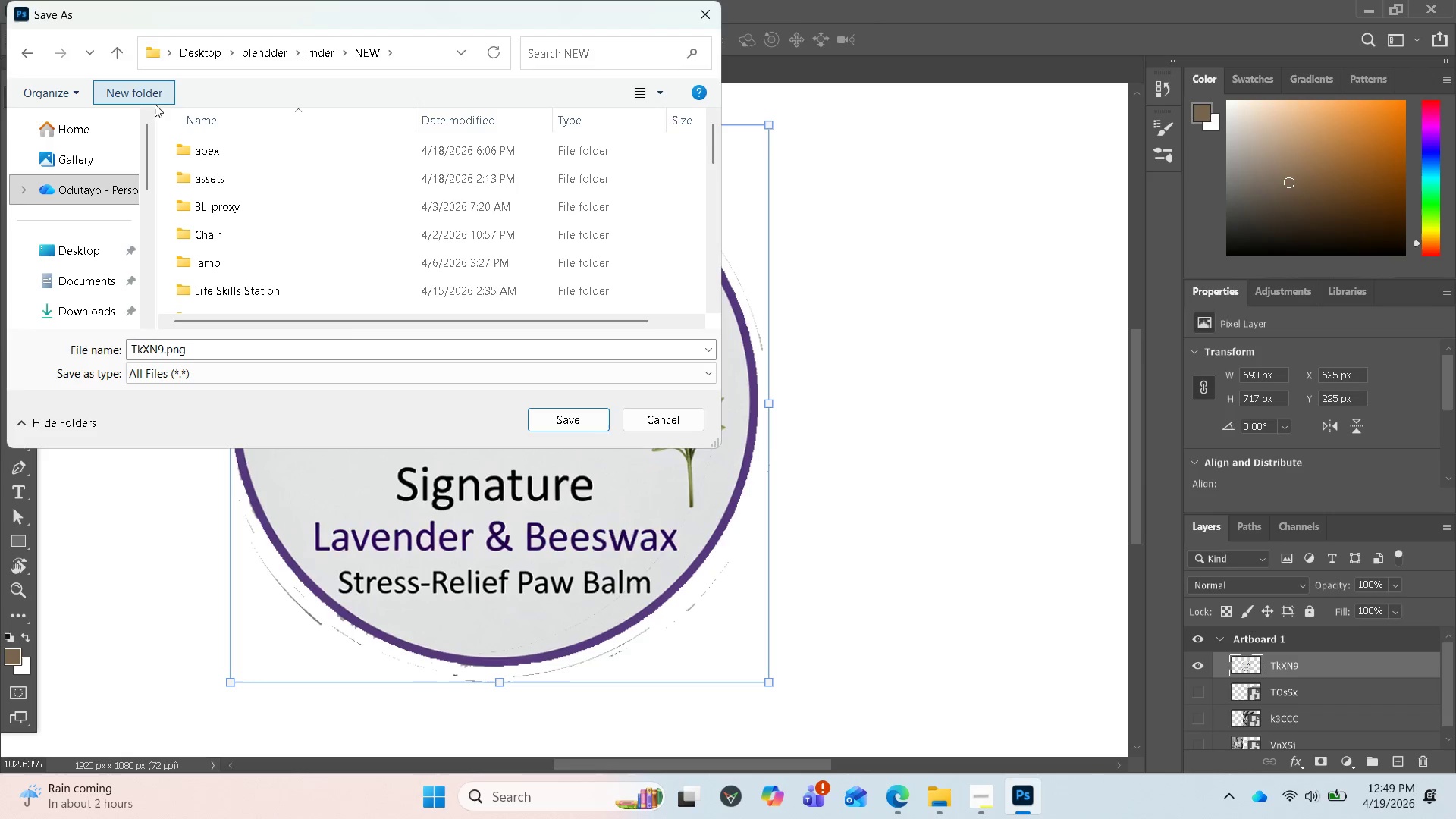 
wait(6.39)
 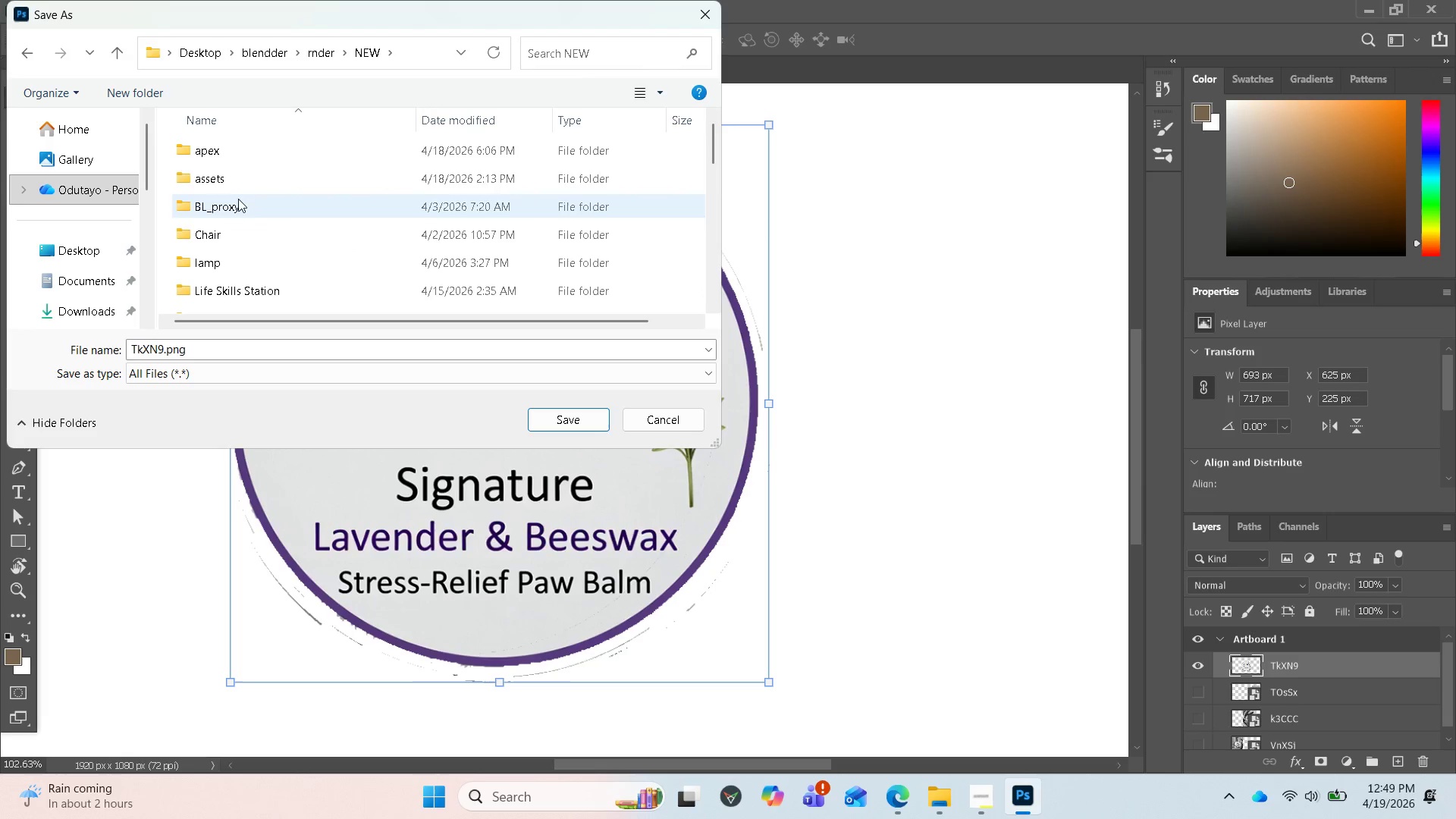 
key(Control+V)
 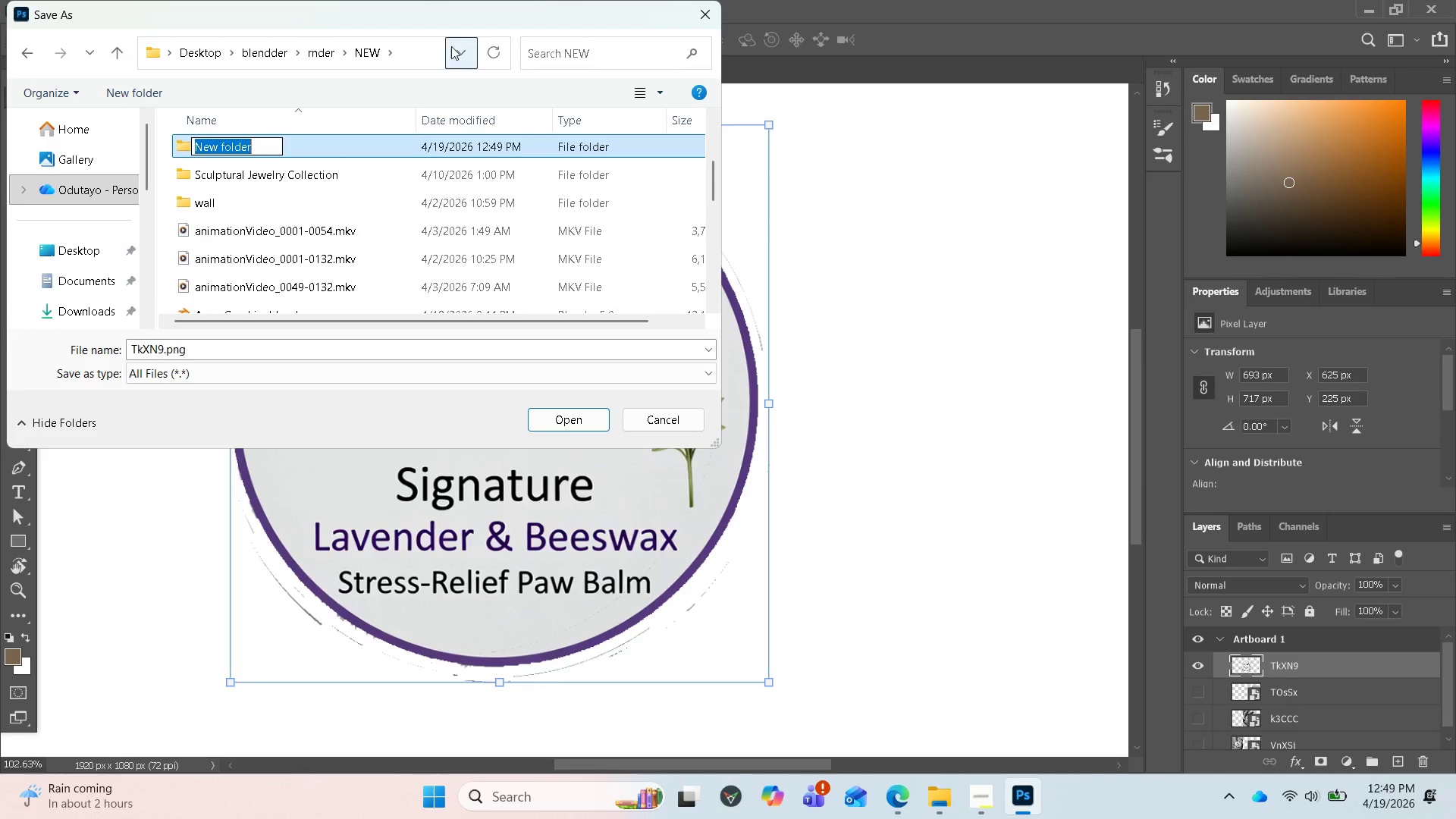 
left_click_drag(start_coordinate=[268, 144], to_coordinate=[194, 165])
 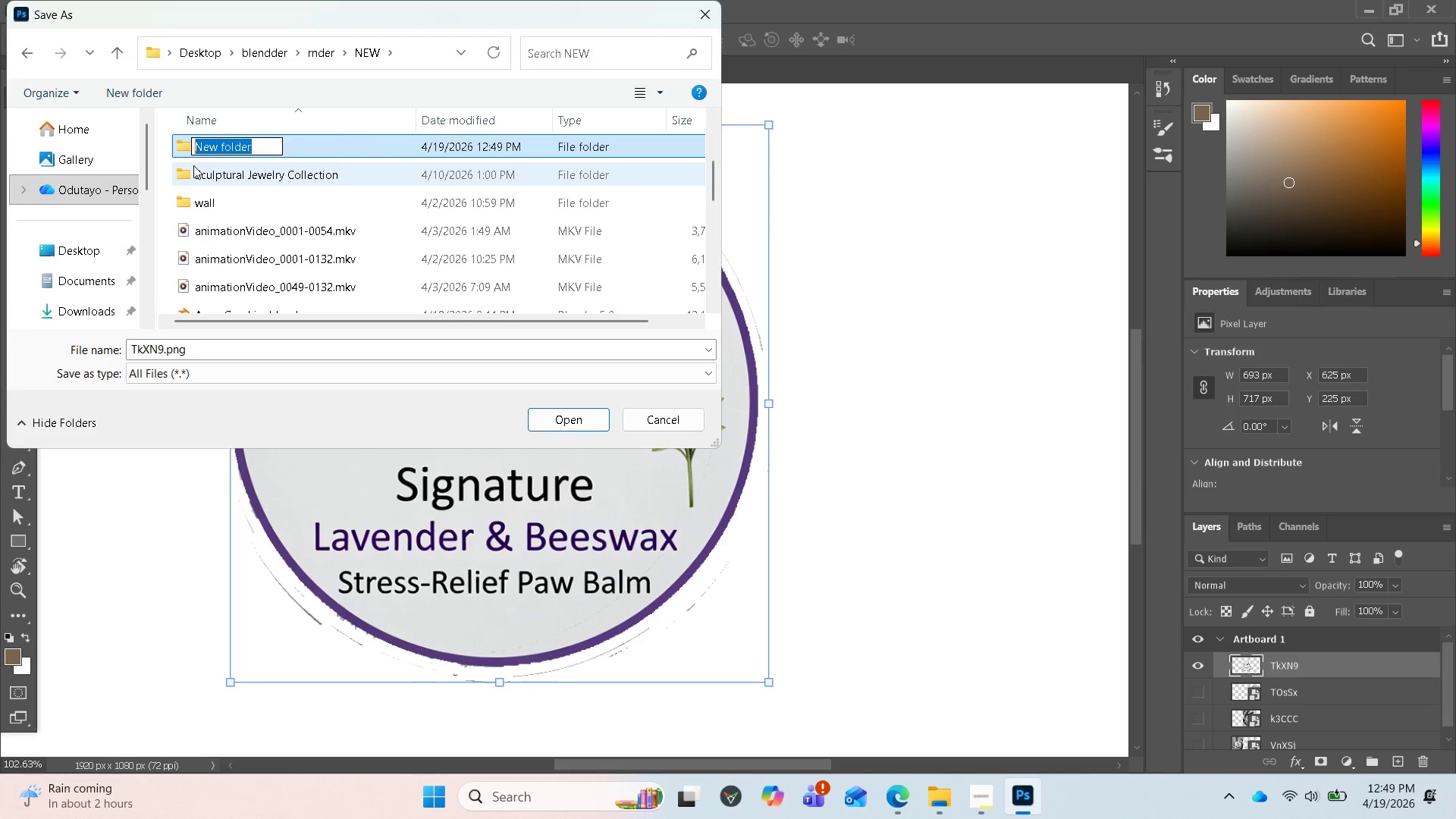 
key(Control+V)
 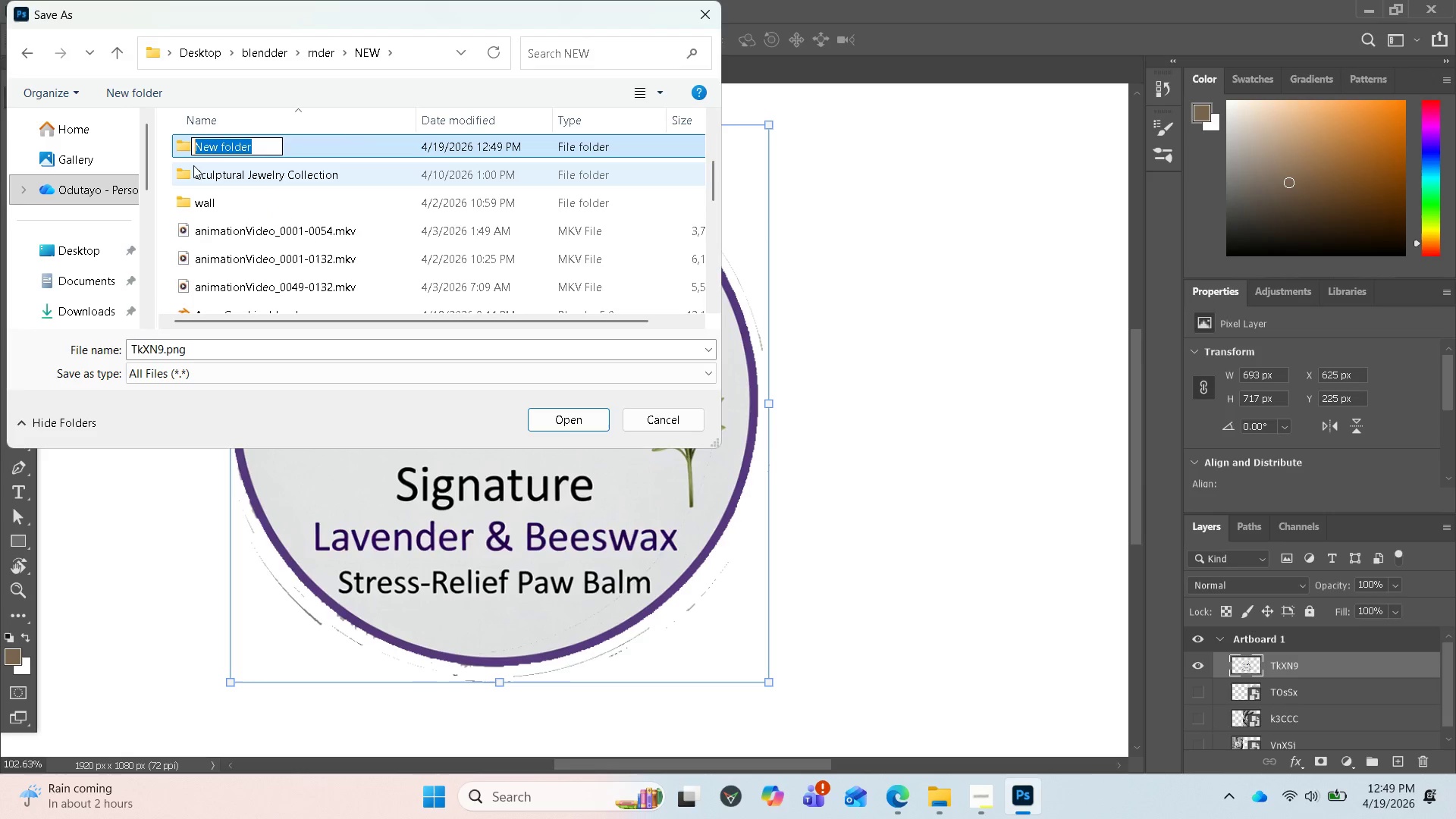 
type(bam')
key(Backspace)
 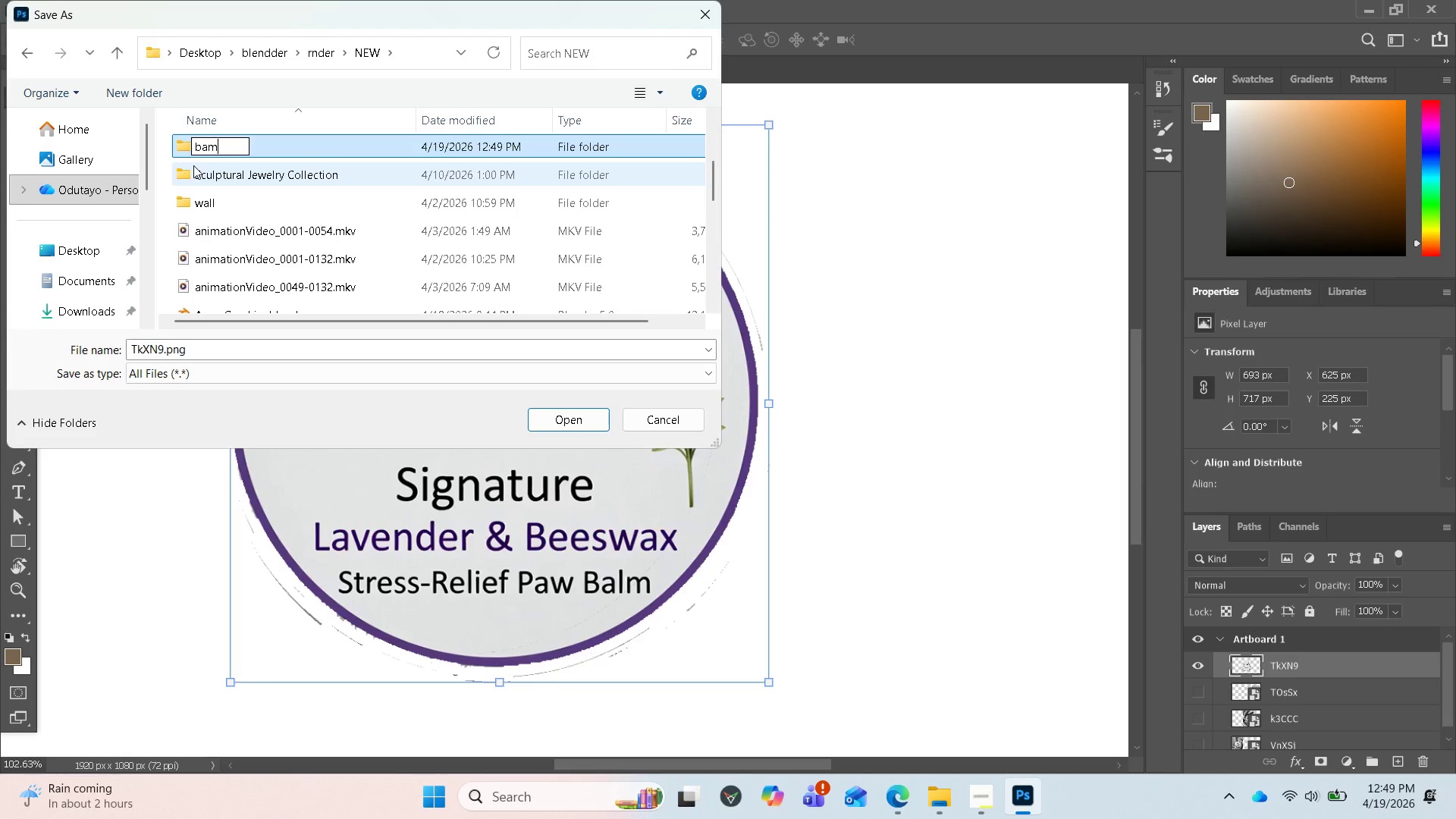 
key(Enter)
 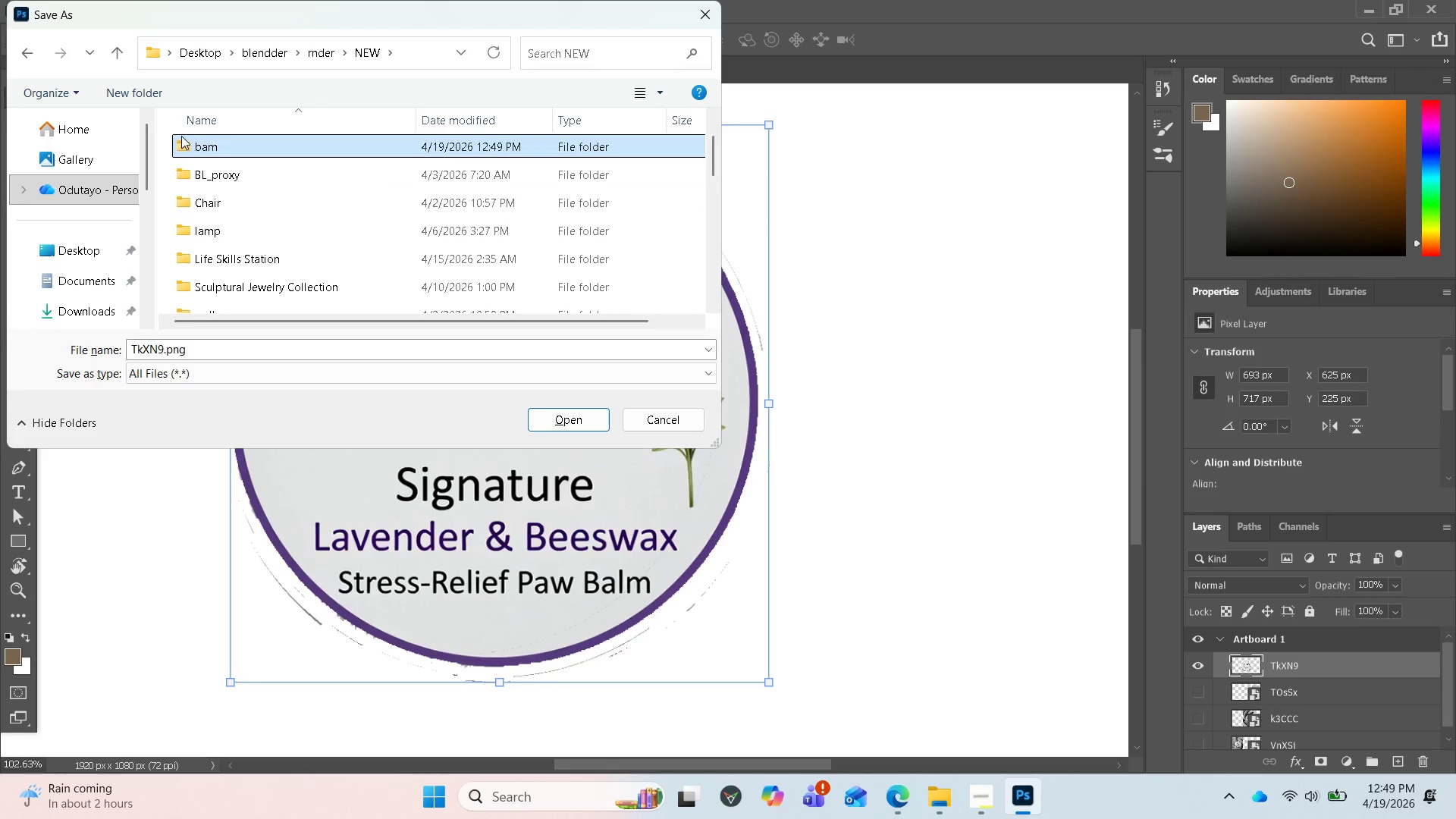 
double_click([181, 136])
 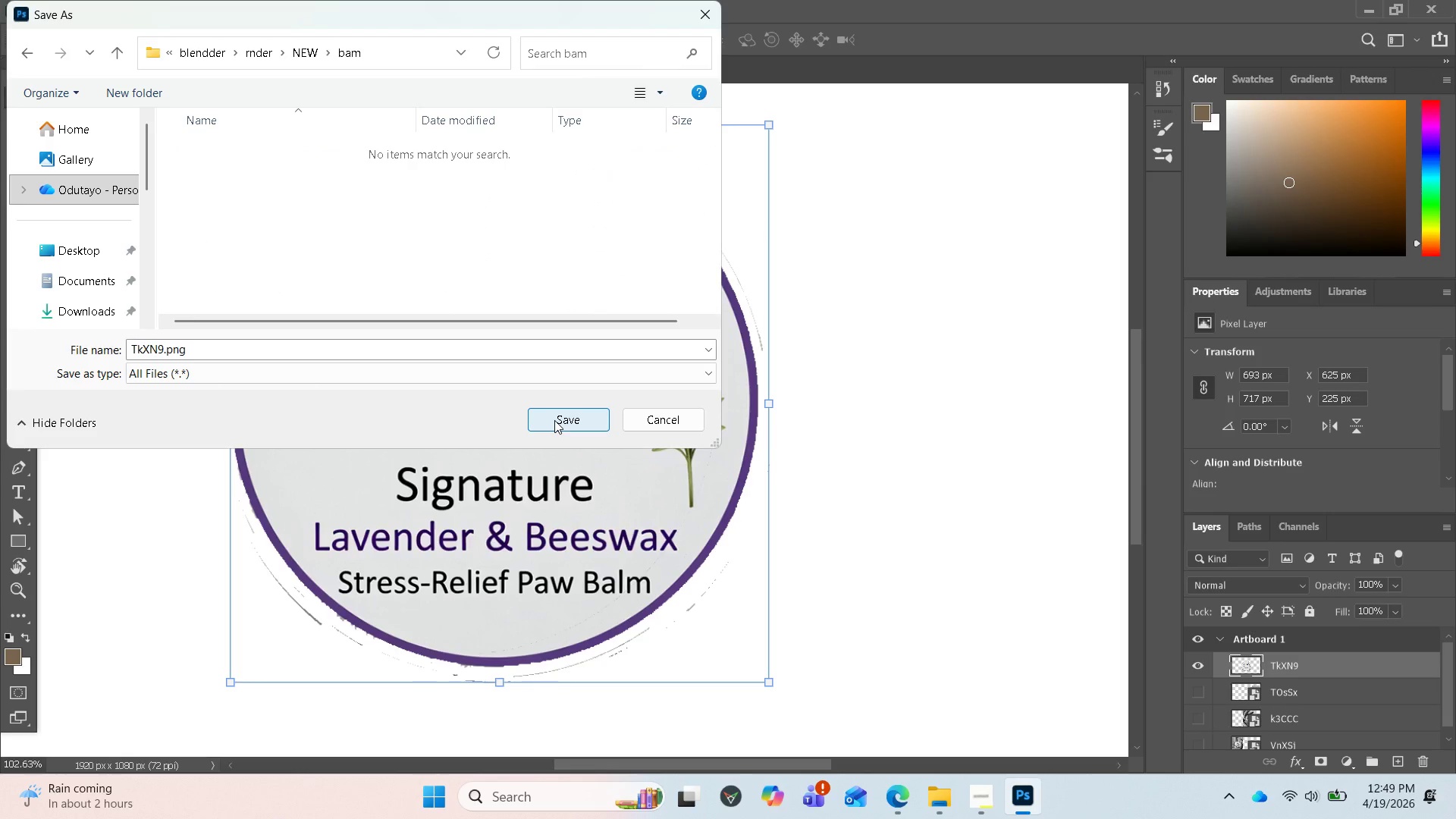 
left_click([554, 420])
 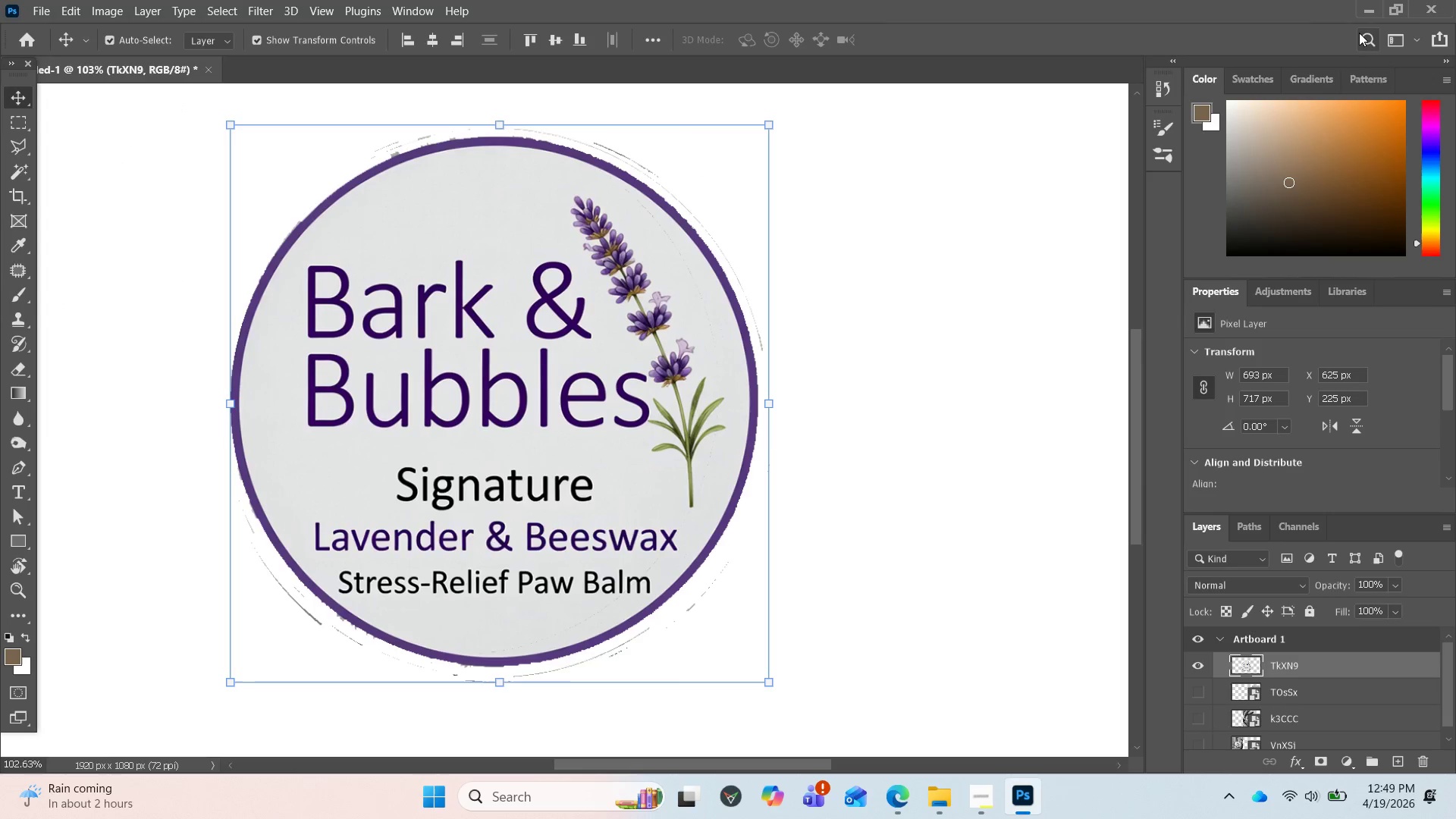 
left_click([1373, 17])
 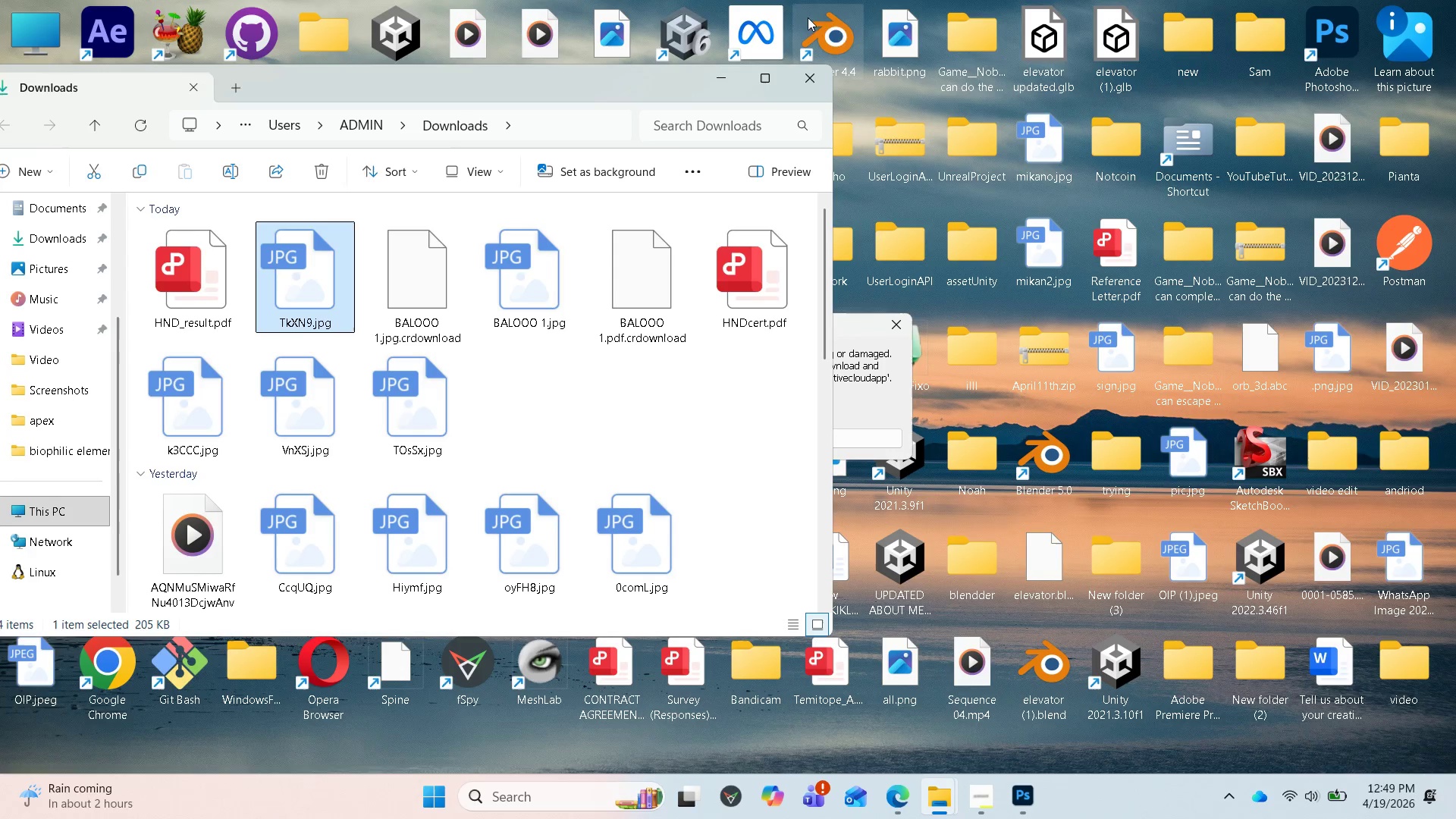 
double_click([844, 32])
 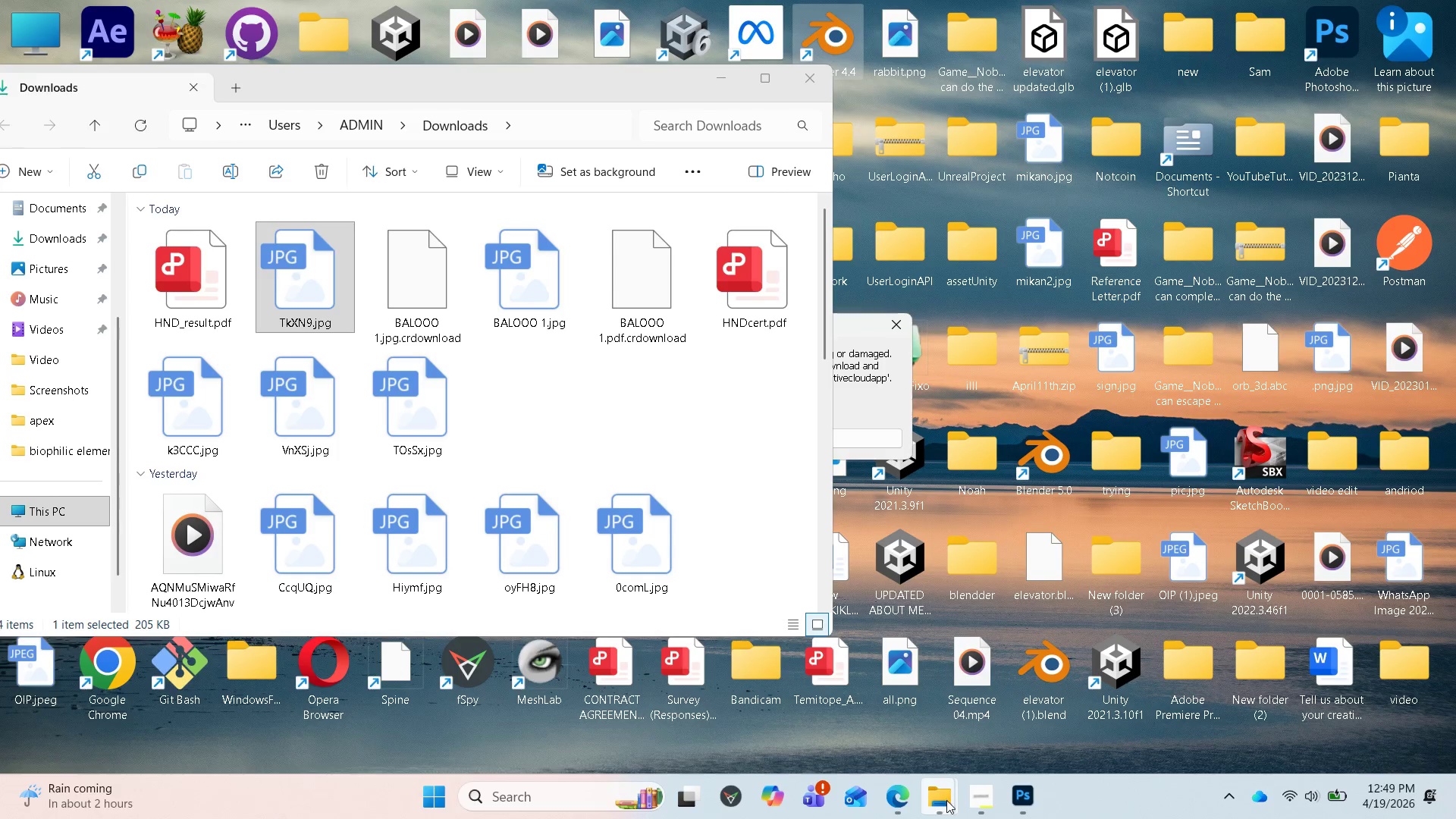 
left_click([979, 807])